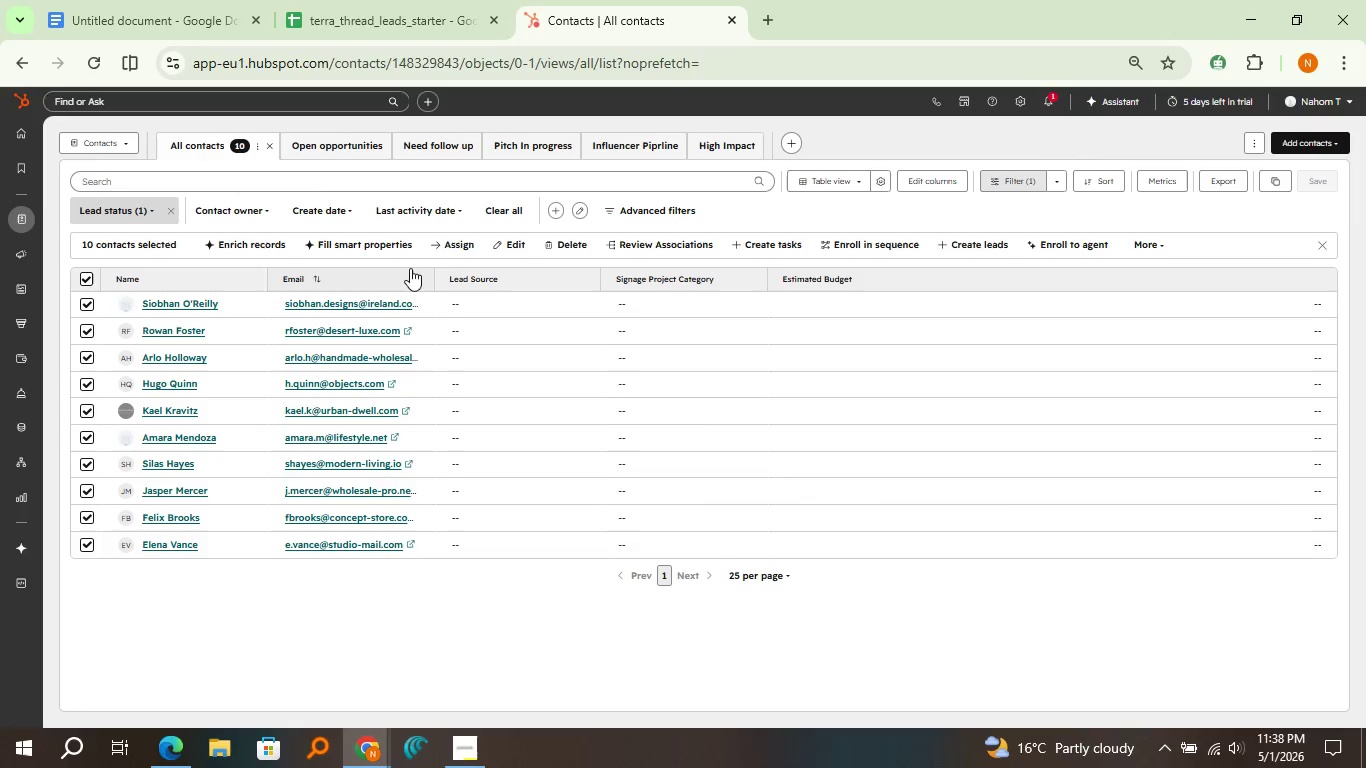 
left_click([506, 250])
 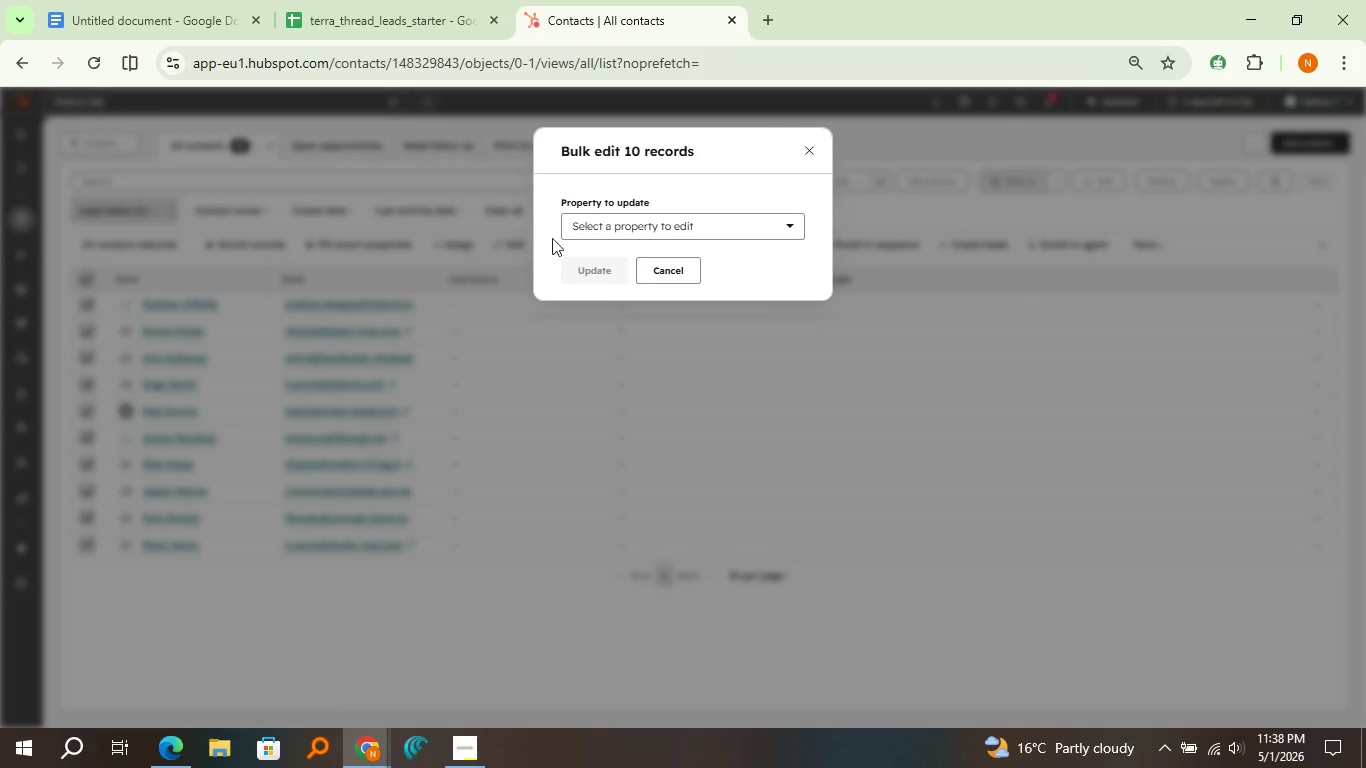 
left_click([598, 220])
 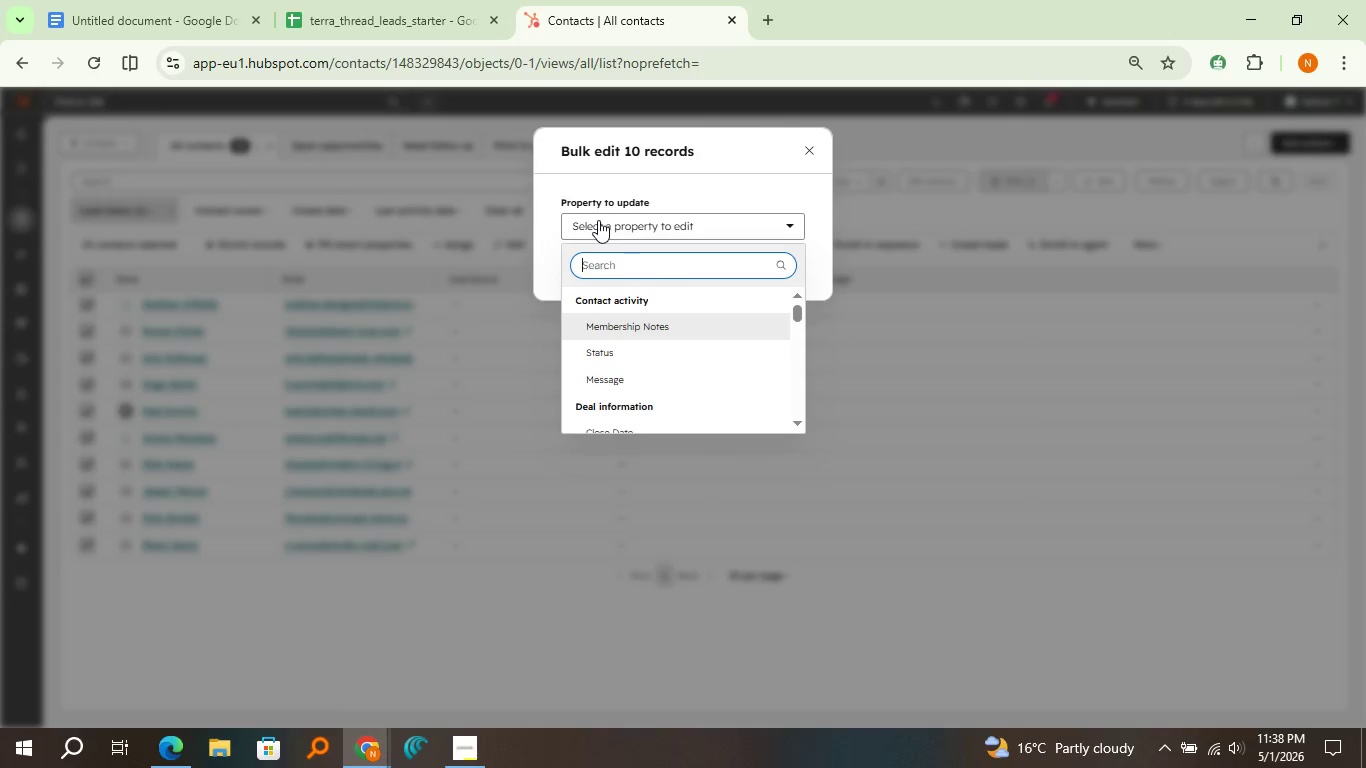 
type(Coll)
 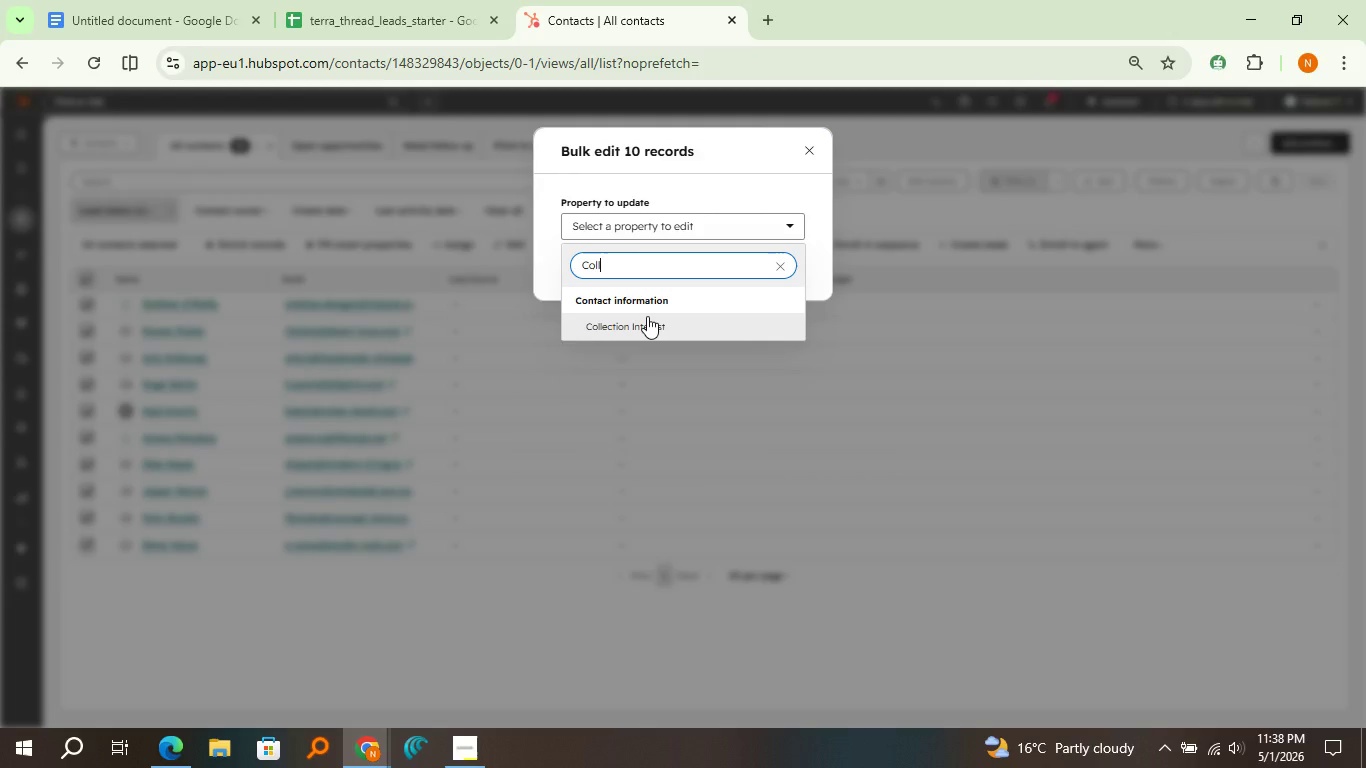 
left_click([647, 316])
 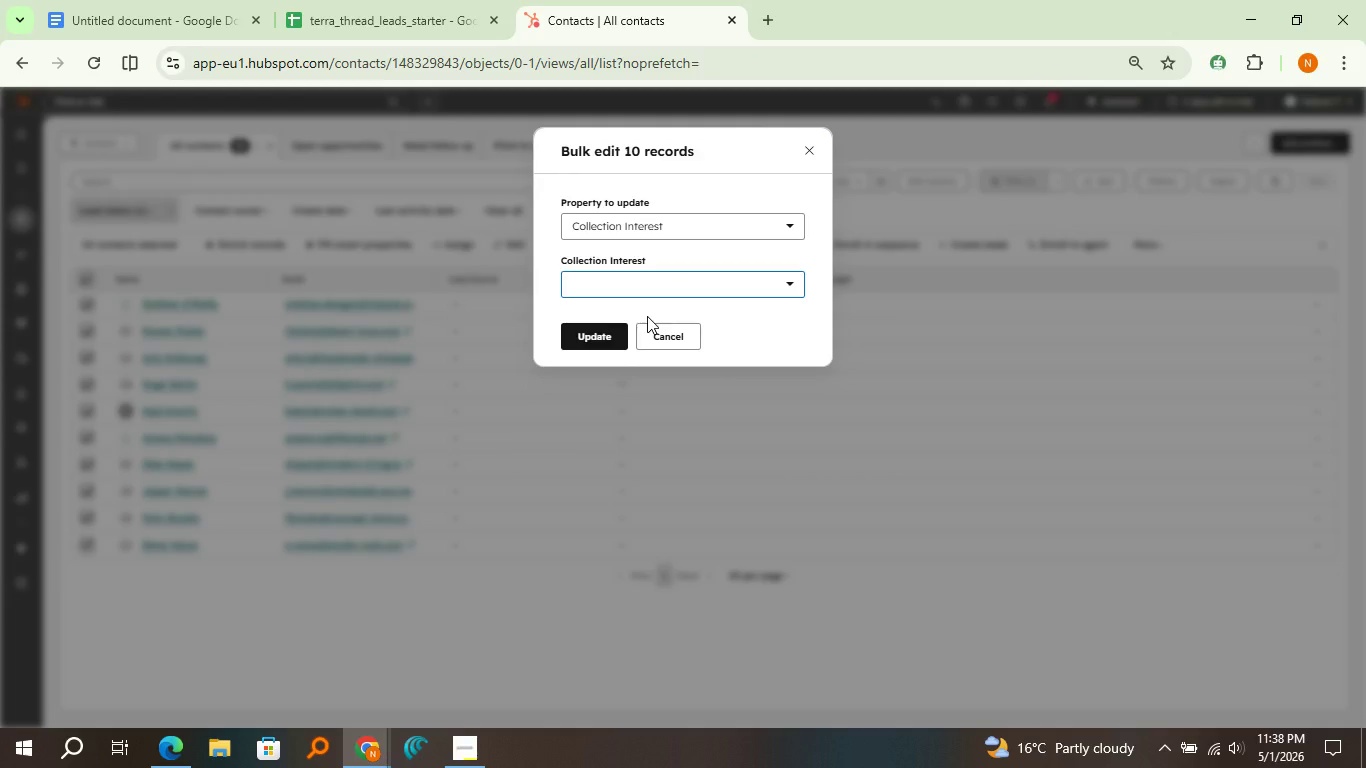 
left_click([646, 293])
 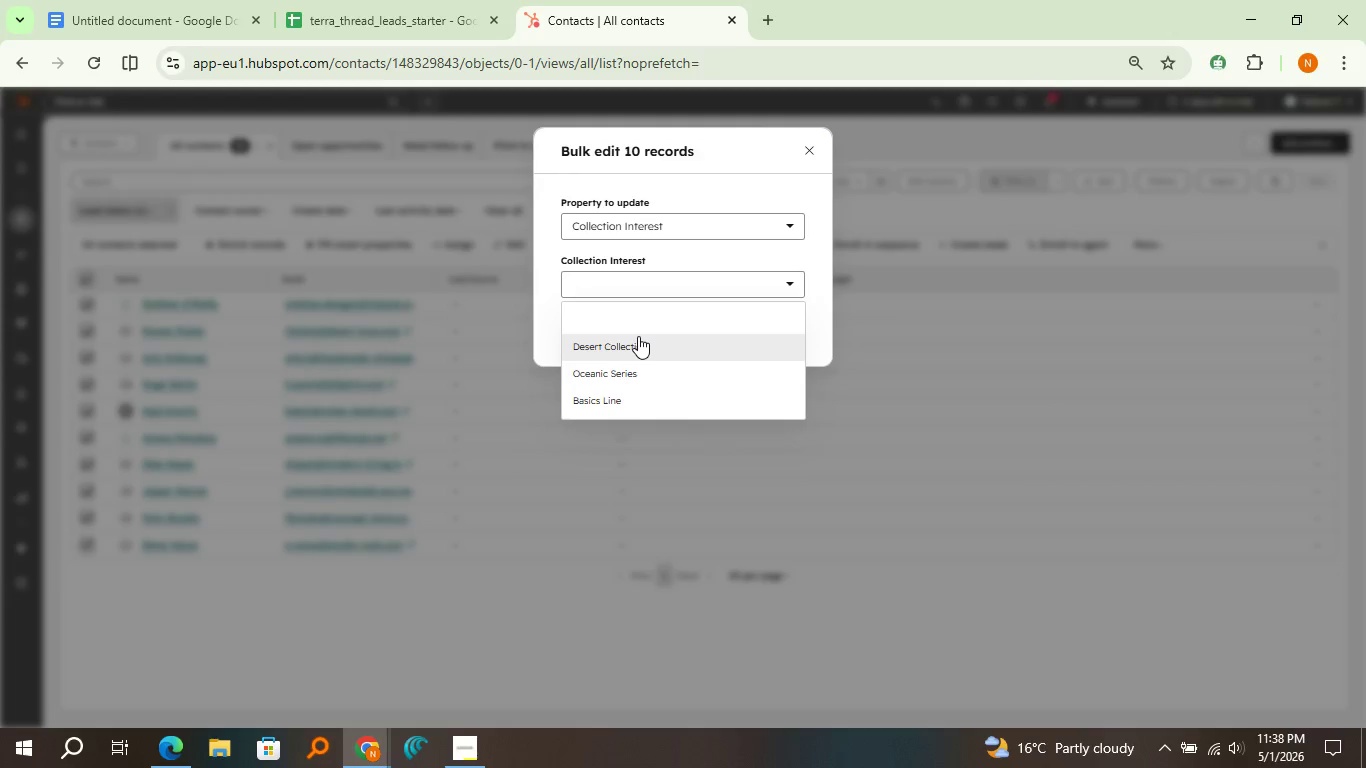 
left_click([638, 336])
 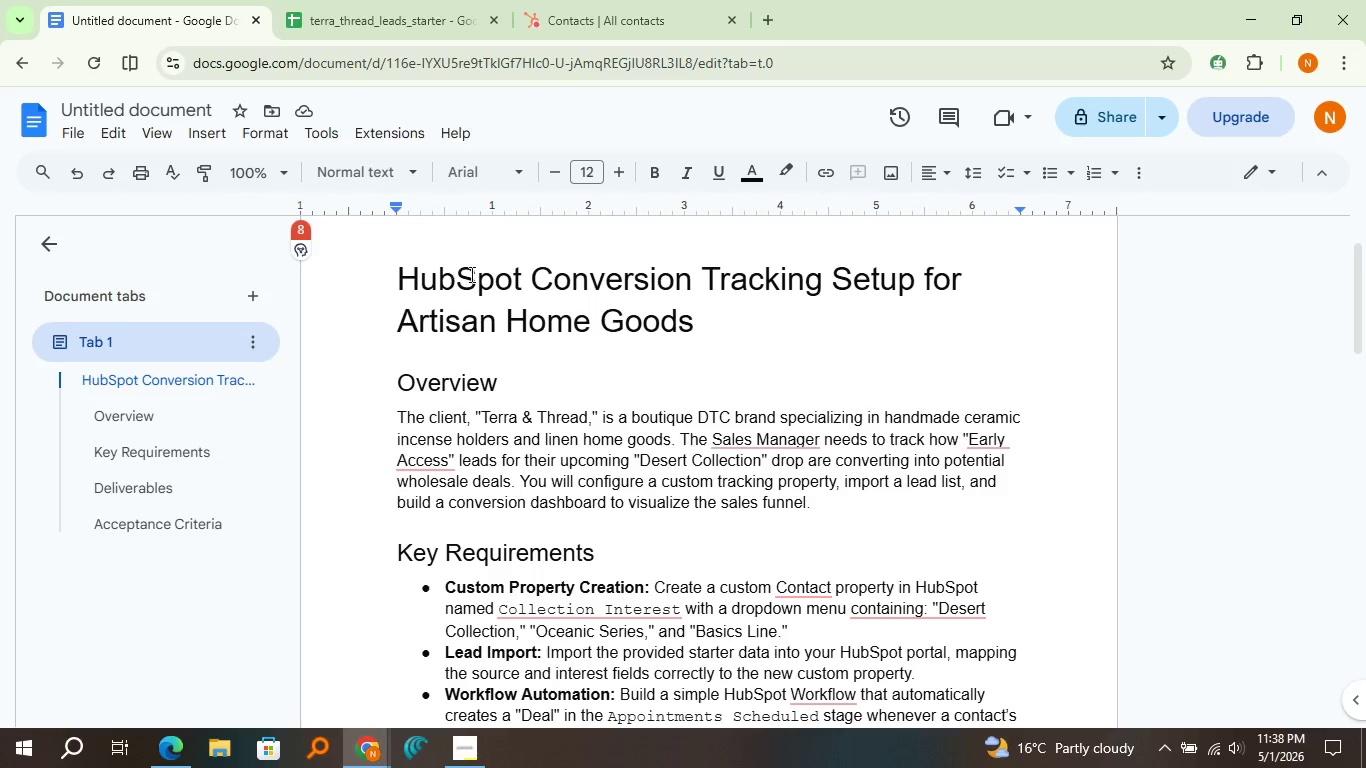 
scroll: coordinate [621, 370], scroll_direction: down, amount: 2.0
 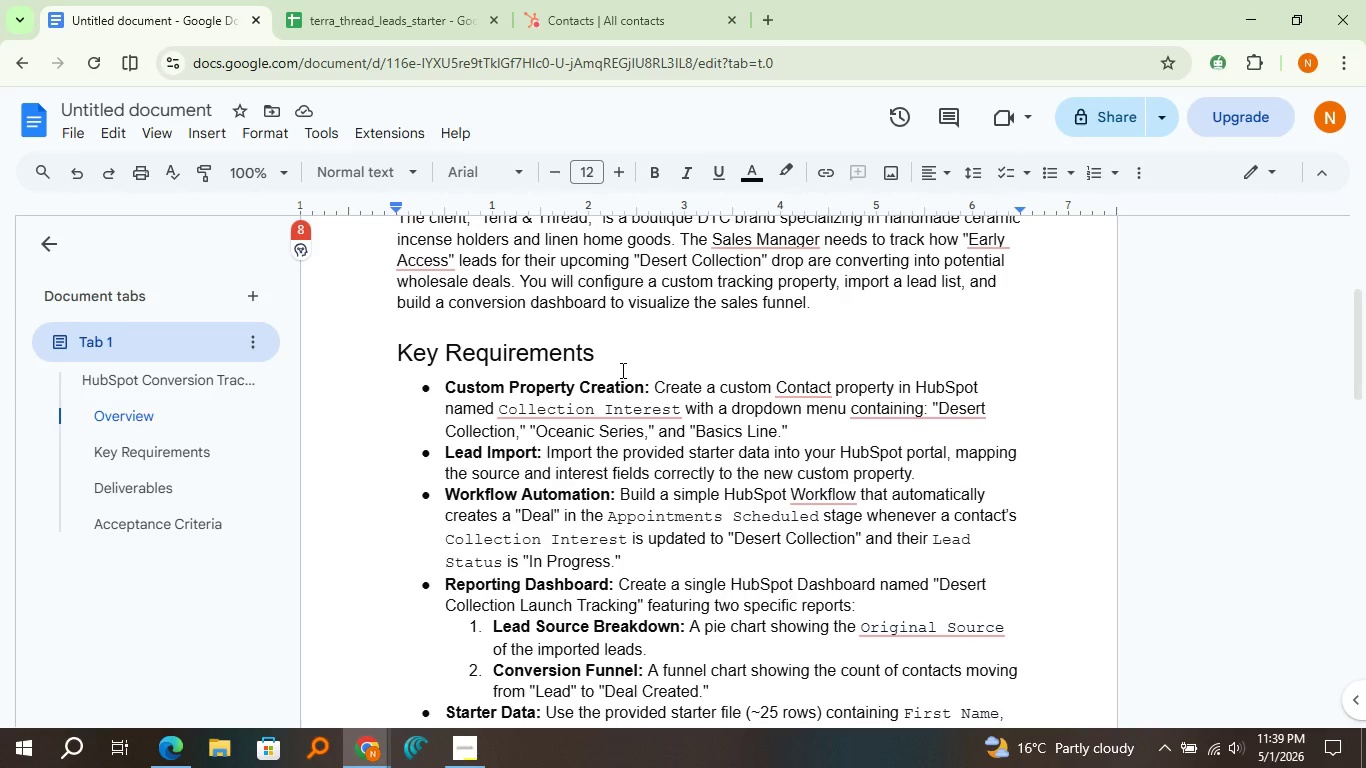 
wait(20.84)
 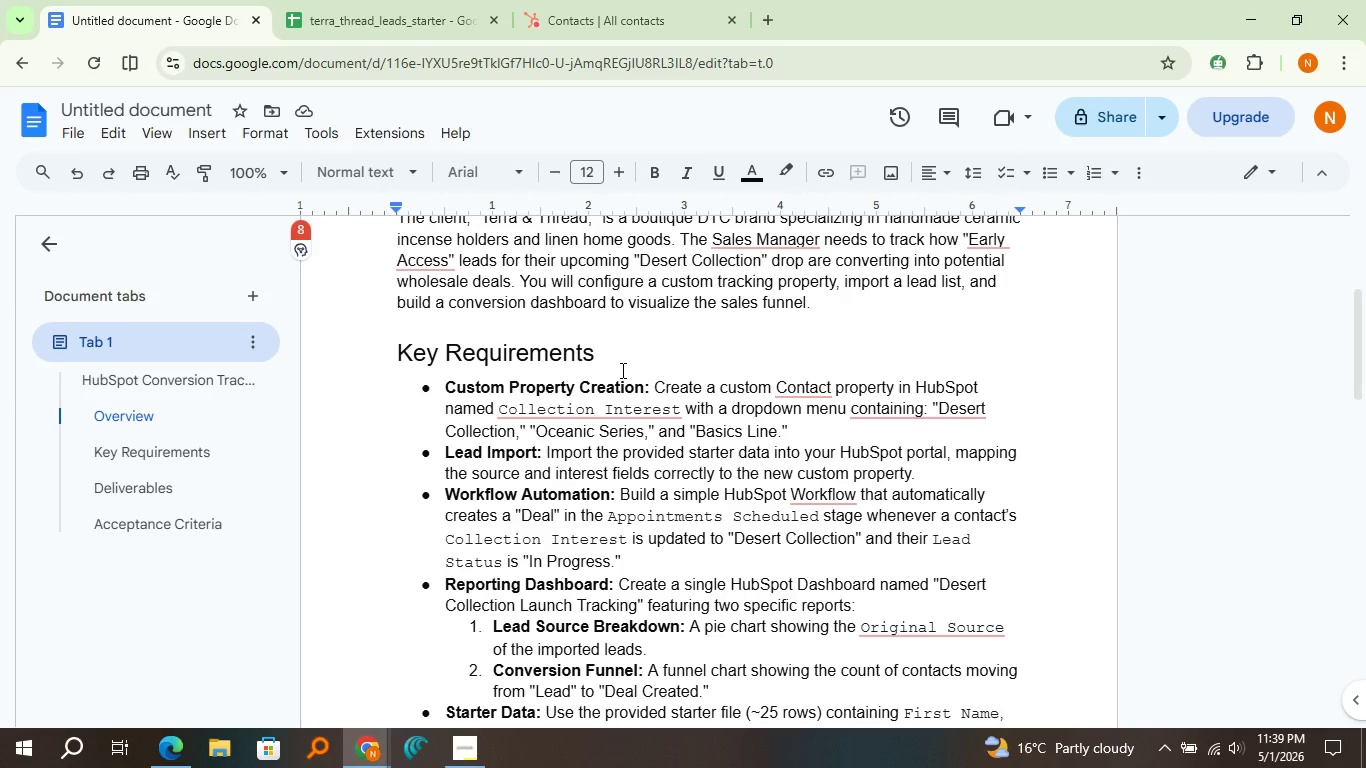 
left_click([666, 0])
 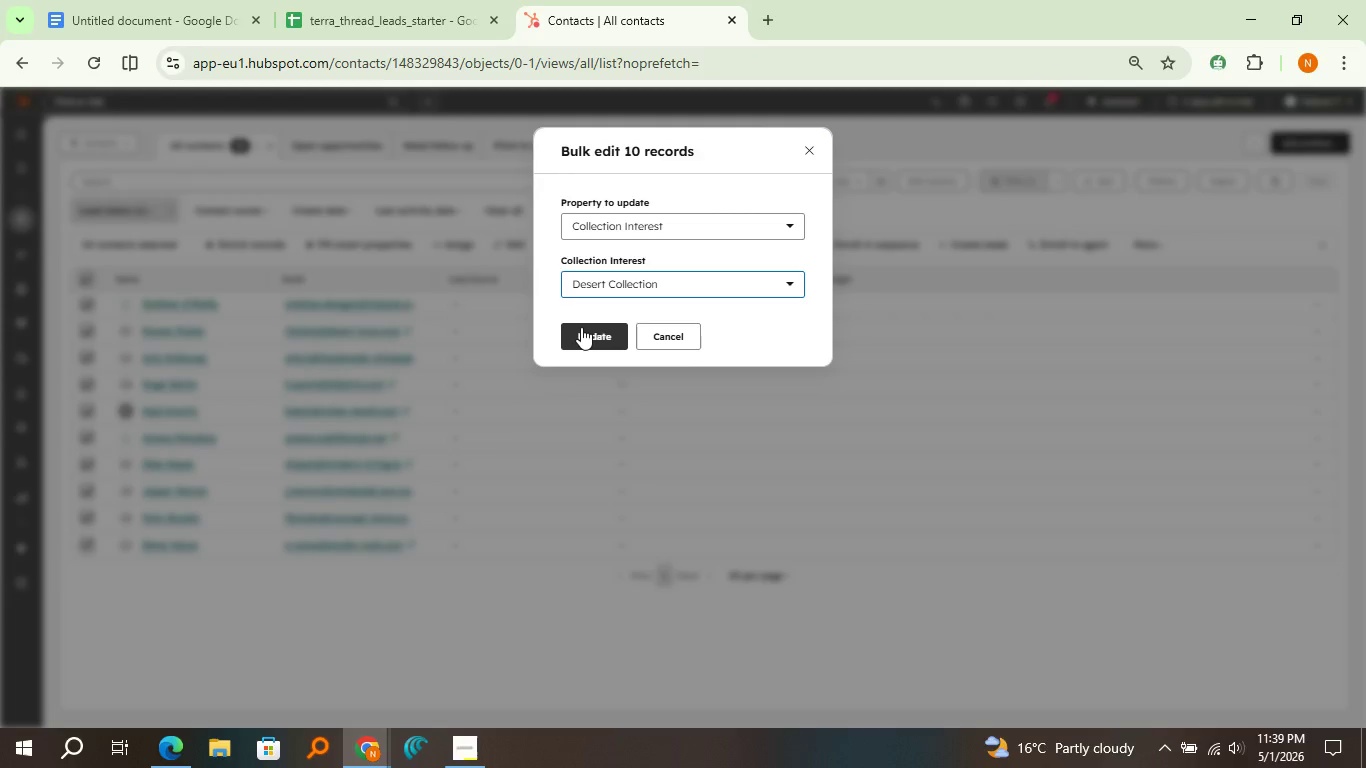 
left_click([581, 327])
 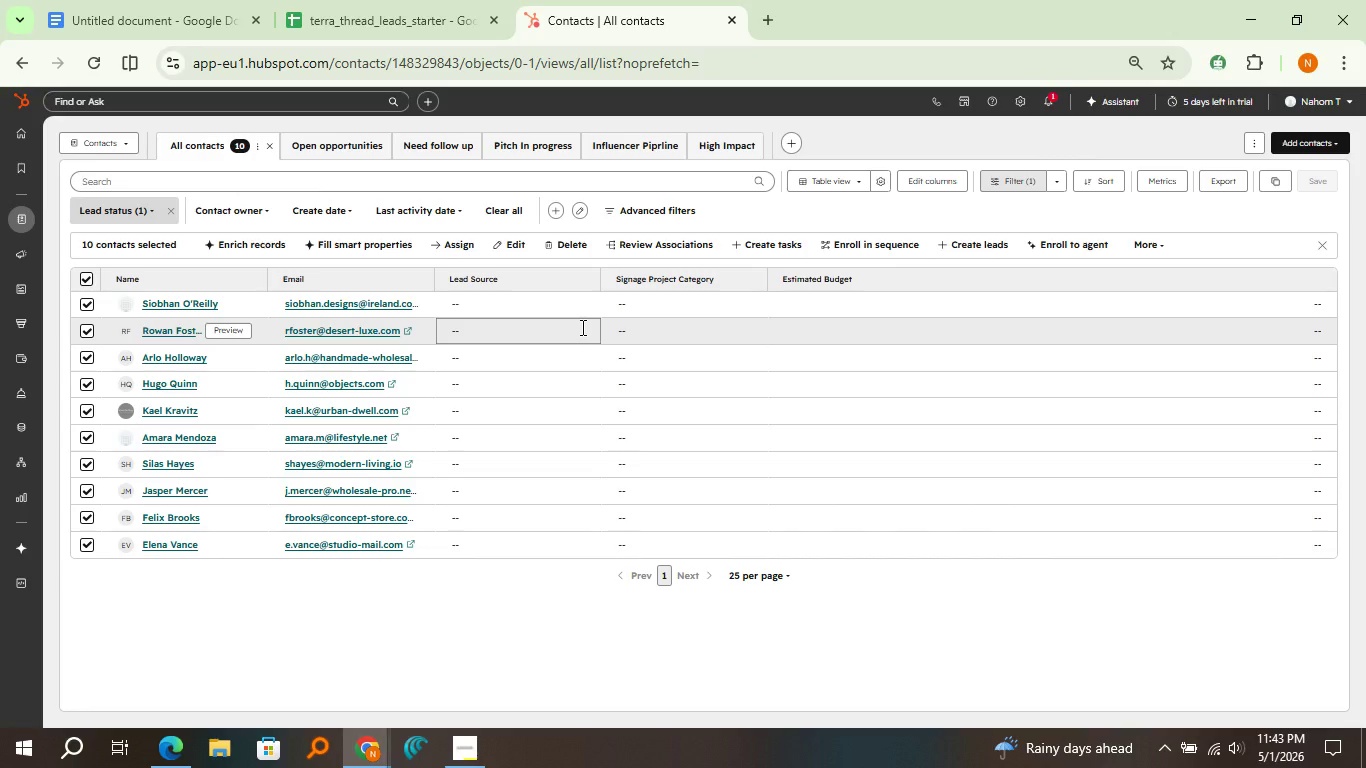 
wait(270.19)
 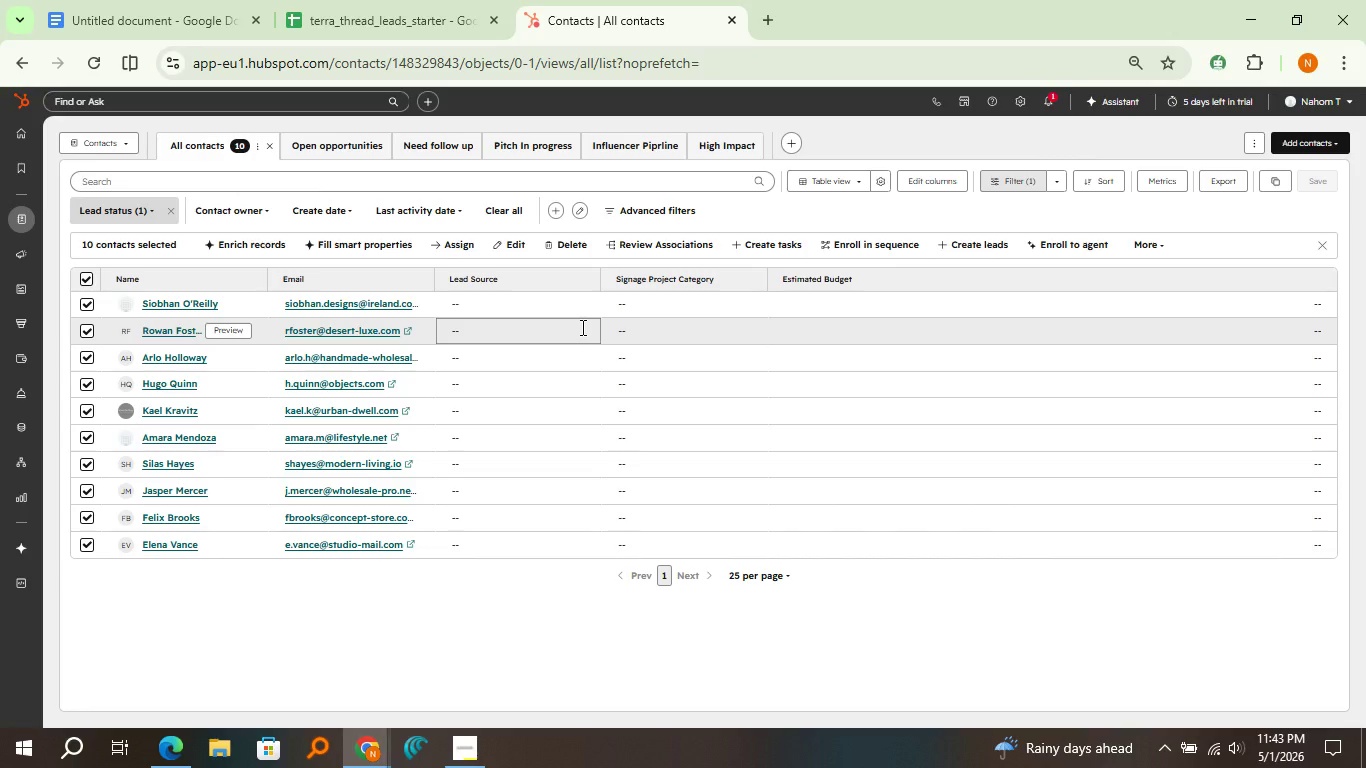 
left_click([23, 144])
 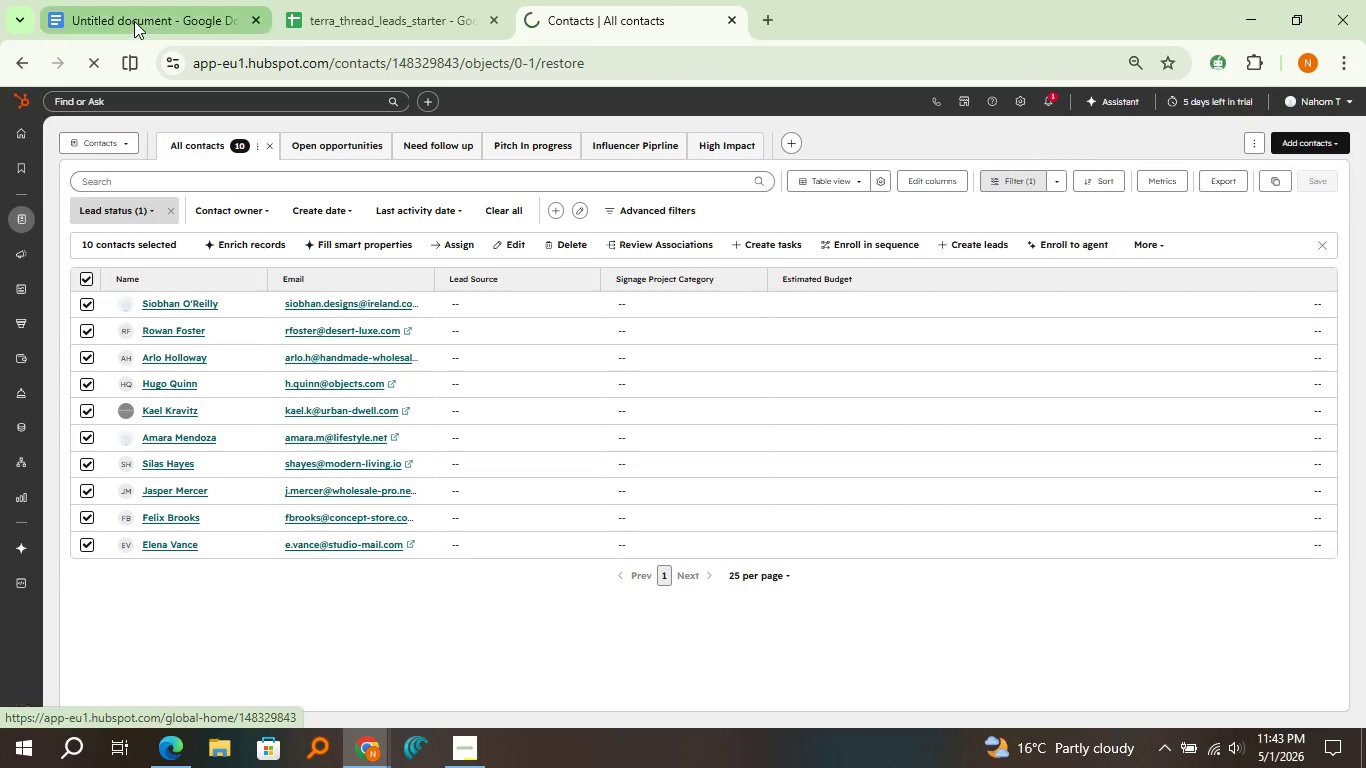 
left_click([134, 21])
 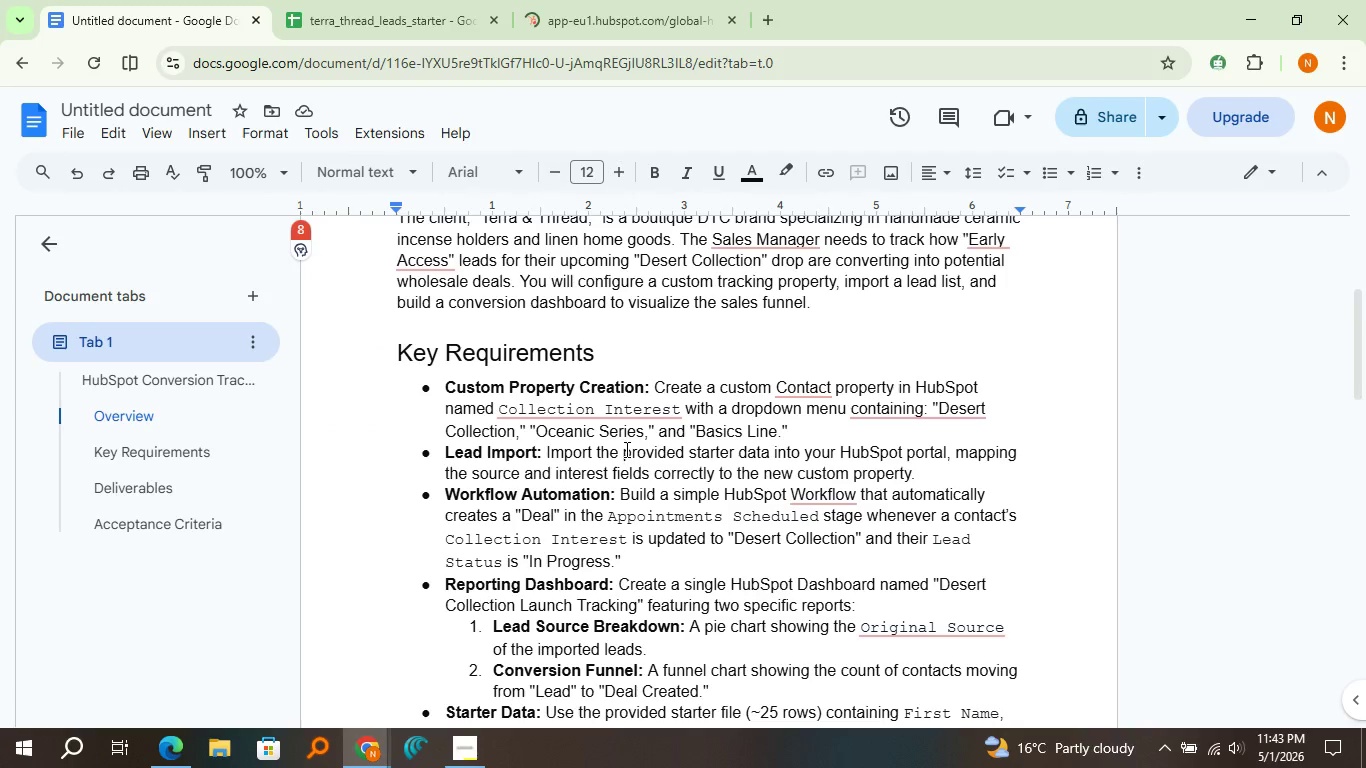 
scroll: coordinate [626, 455], scroll_direction: down, amount: 1.0
 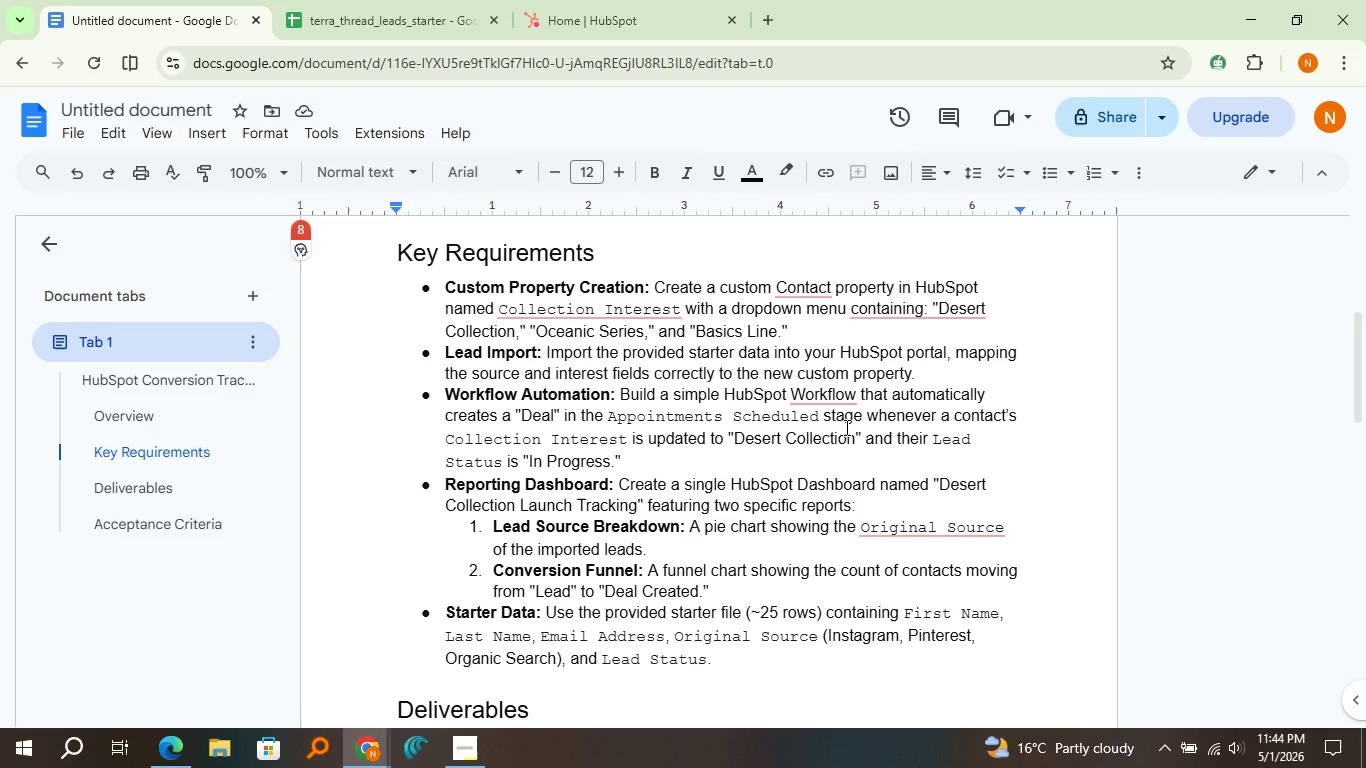 
wait(53.03)
 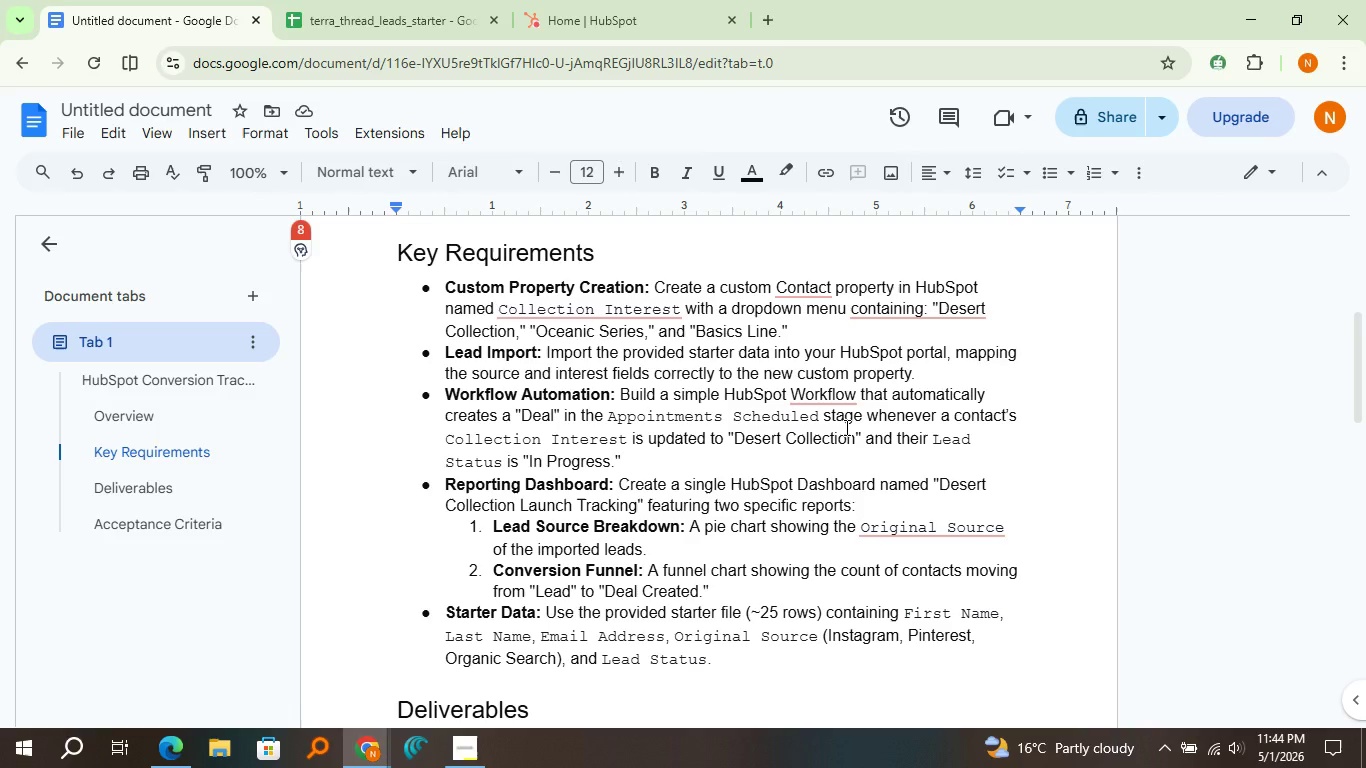 
left_click([653, 0])
 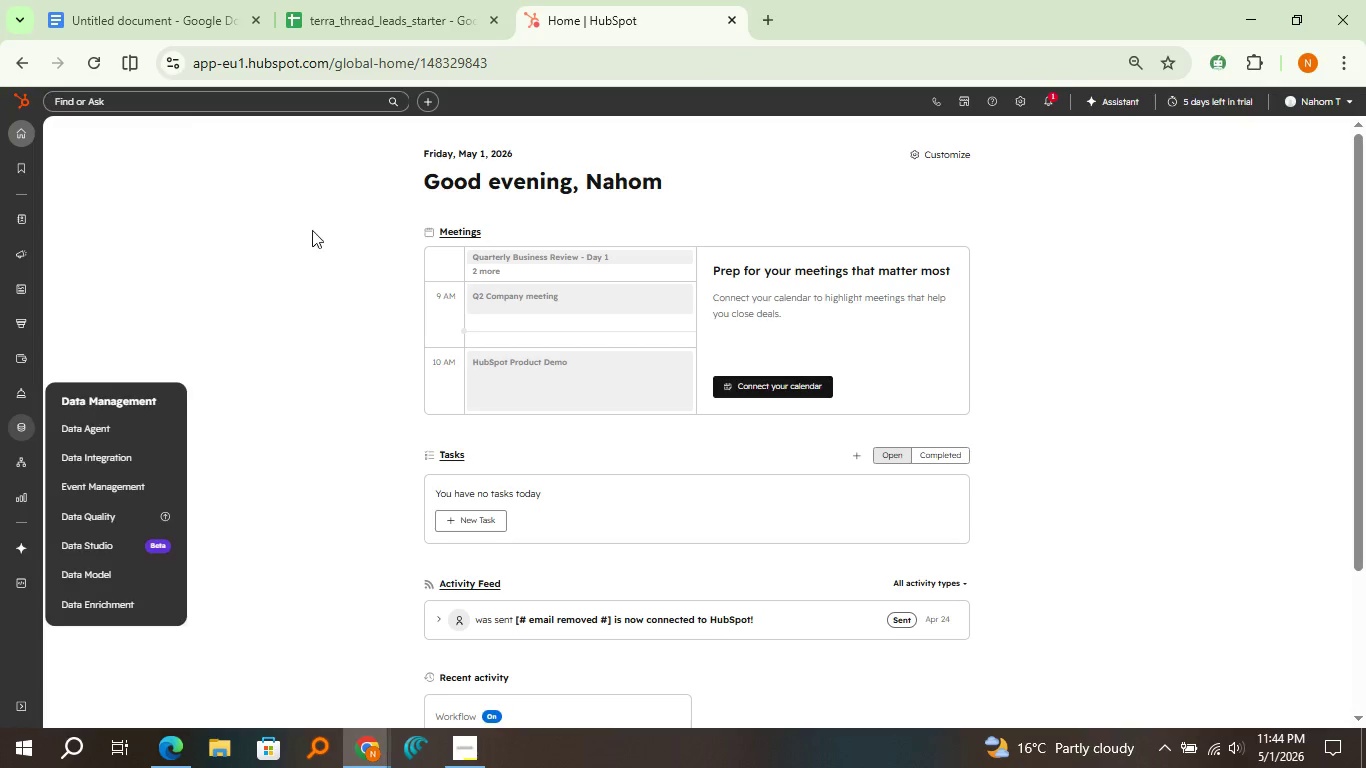 
wait(6.75)
 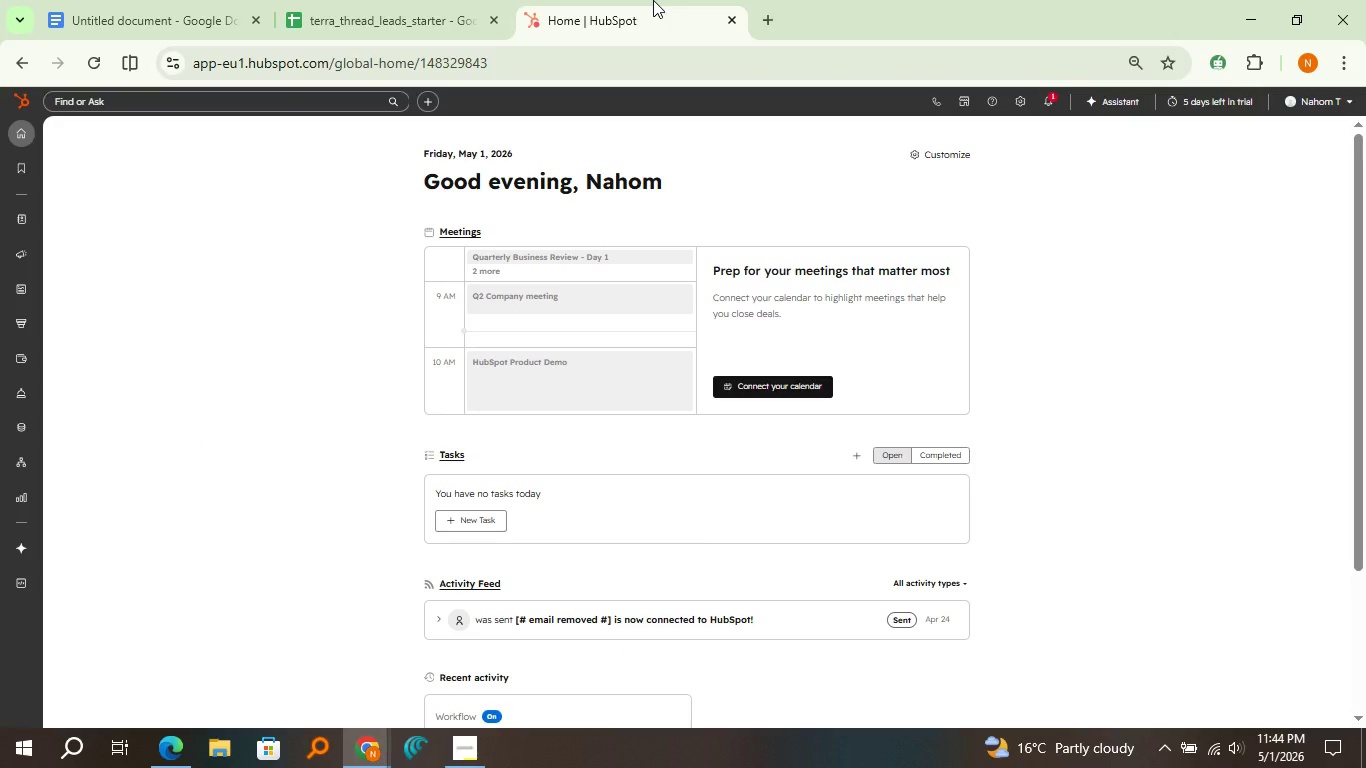 
left_click([1016, 101])
 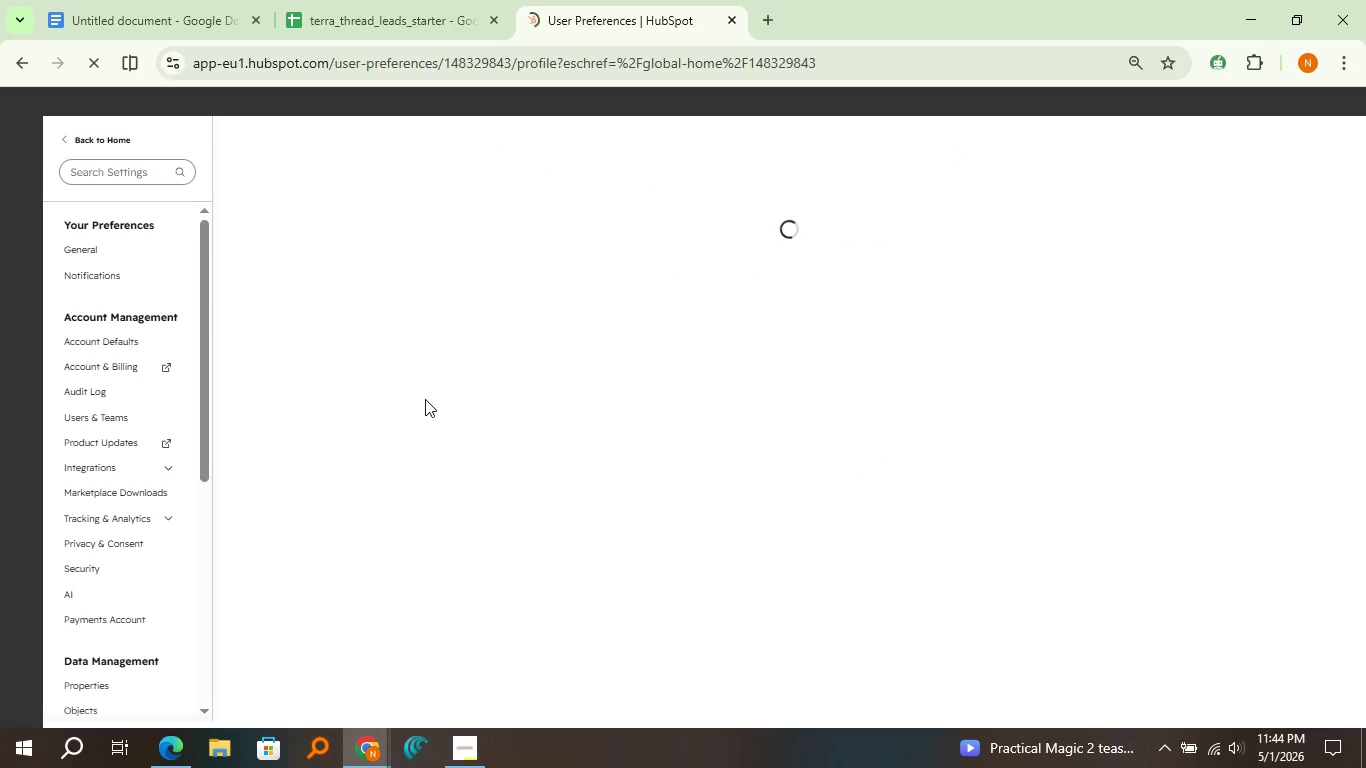 
wait(5.73)
 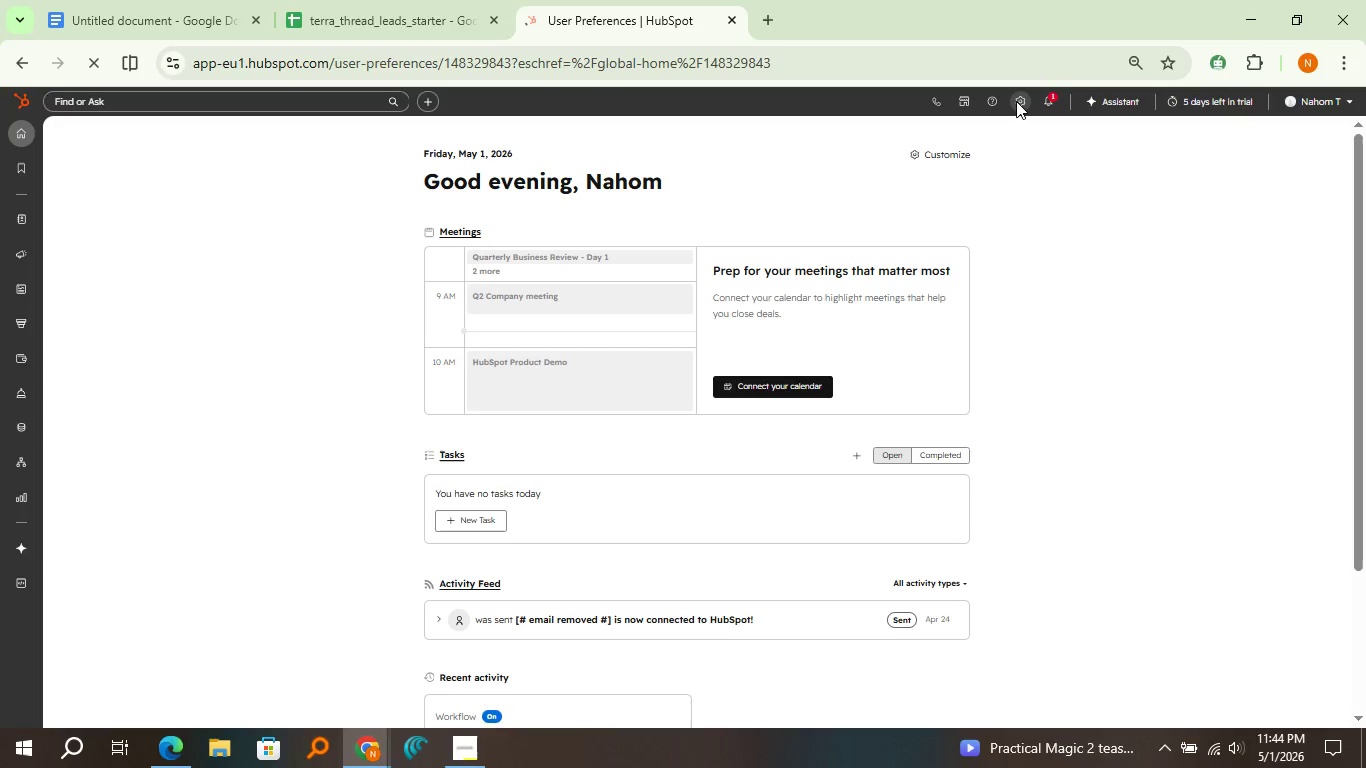 
left_click([118, 701])
 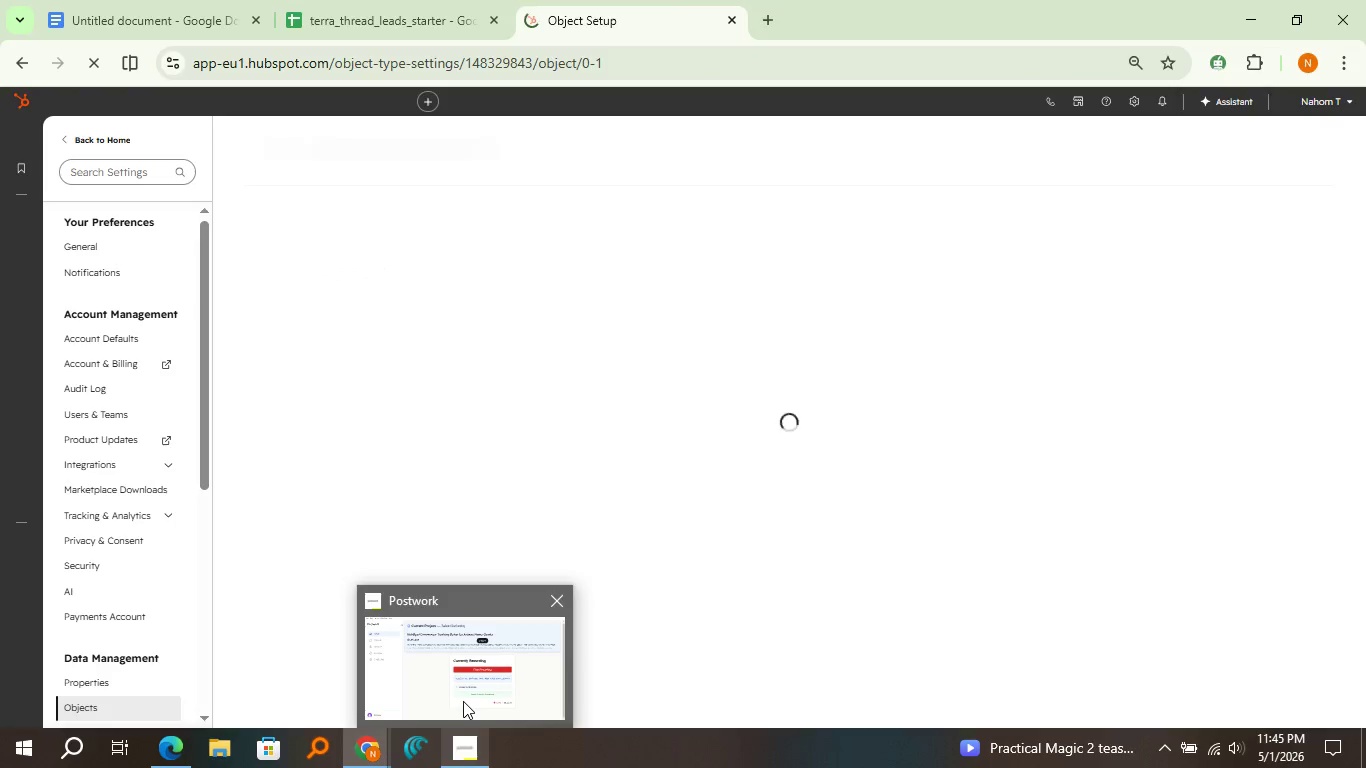 
mouse_move([299, 620])
 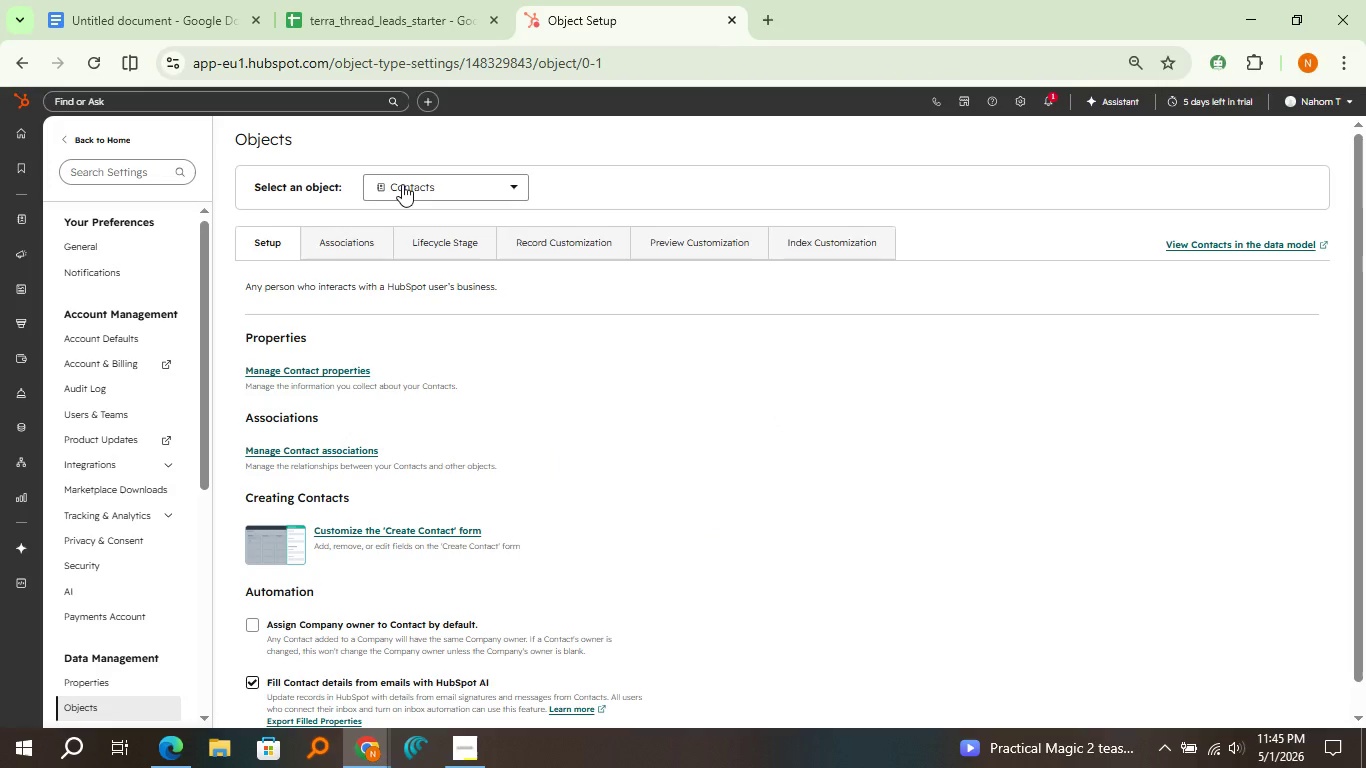 
left_click([402, 184])
 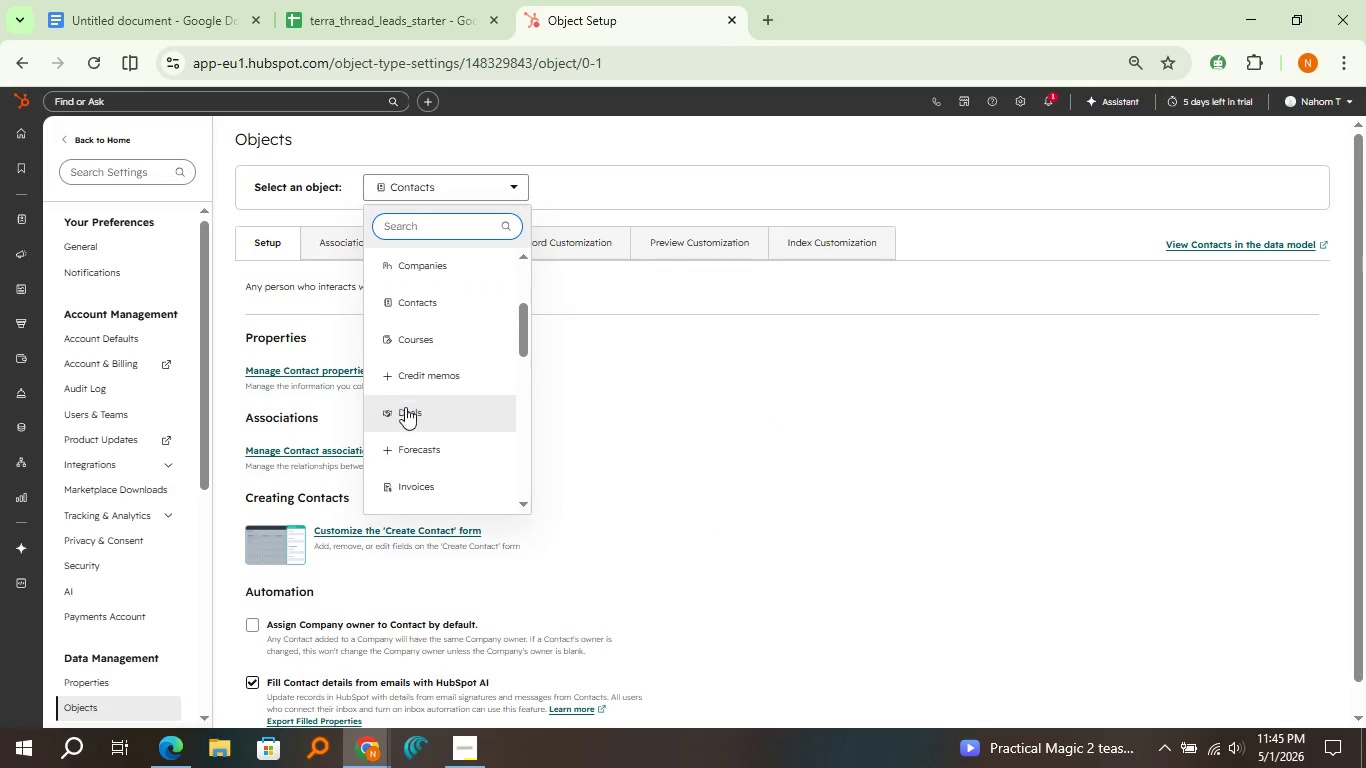 
left_click([405, 407])
 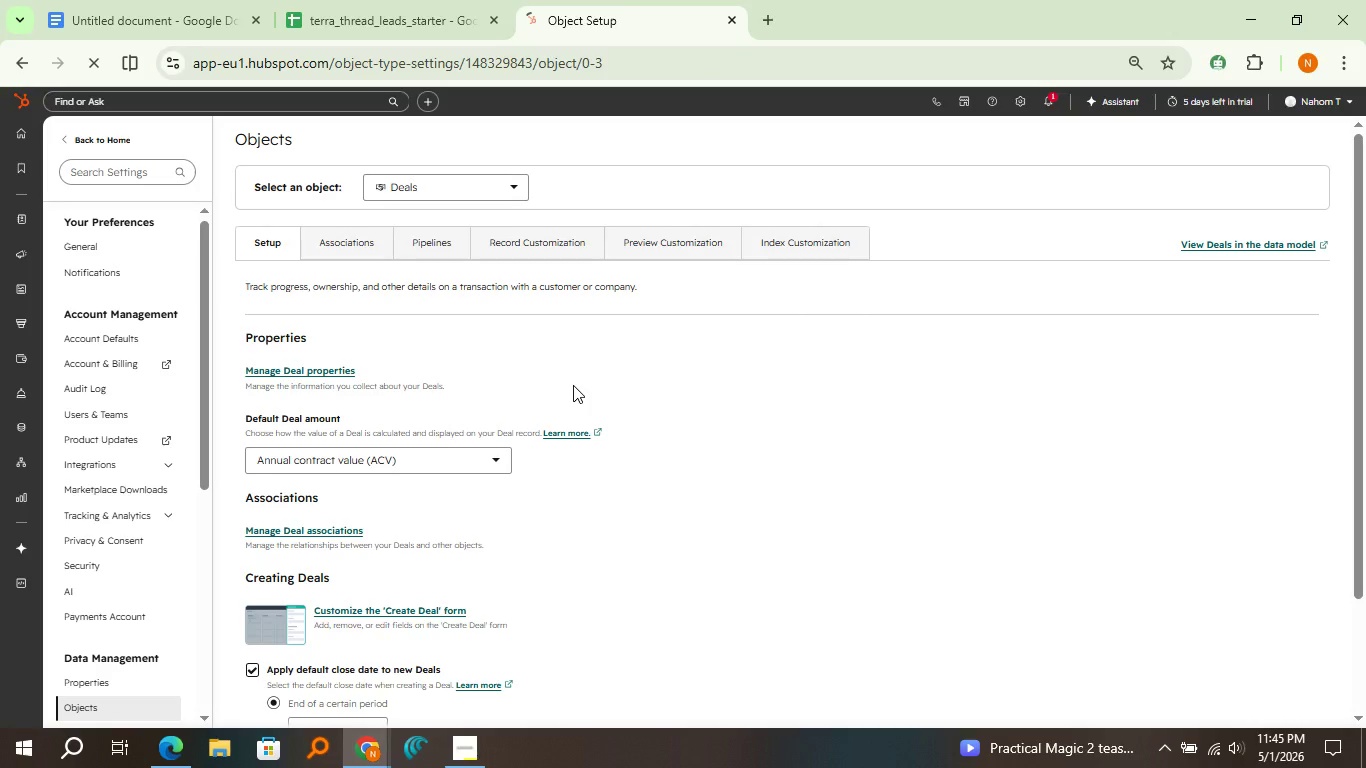 
wait(5.41)
 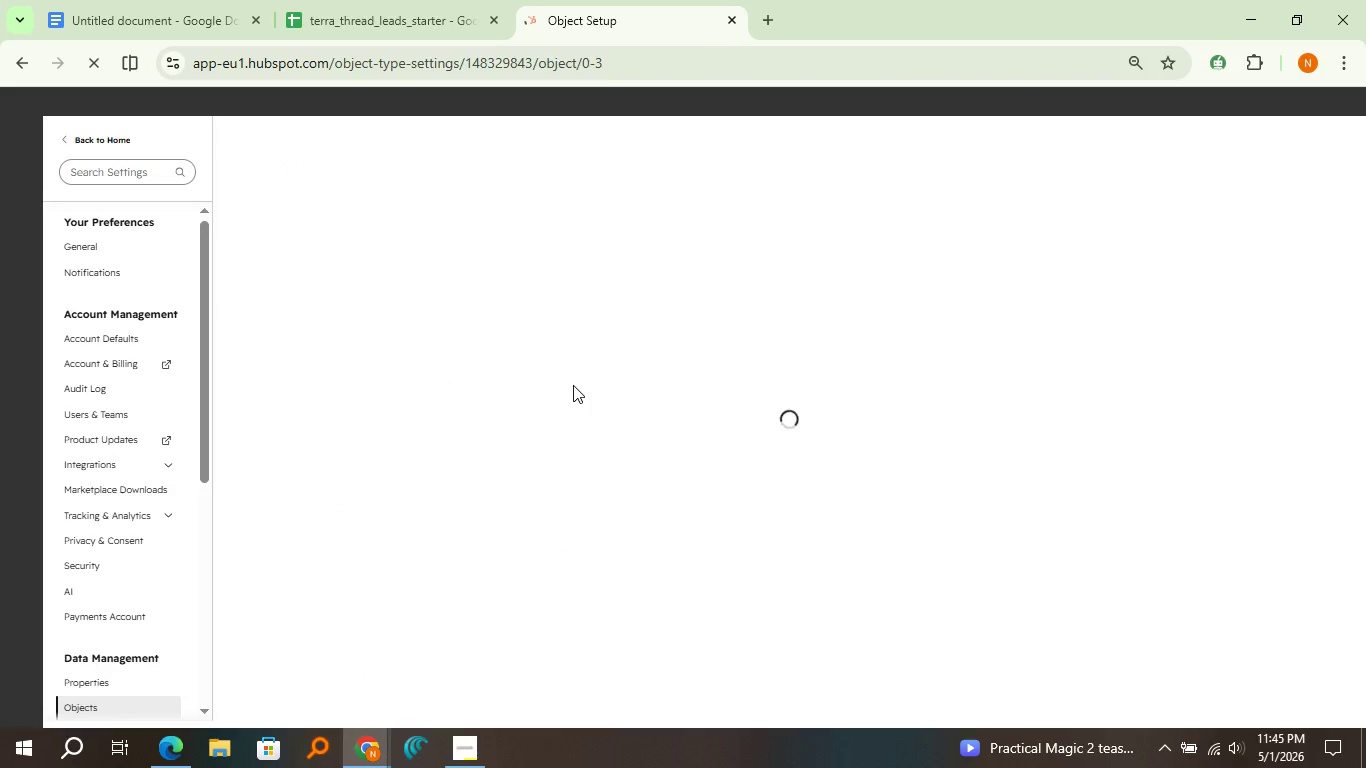 
left_click([432, 249])
 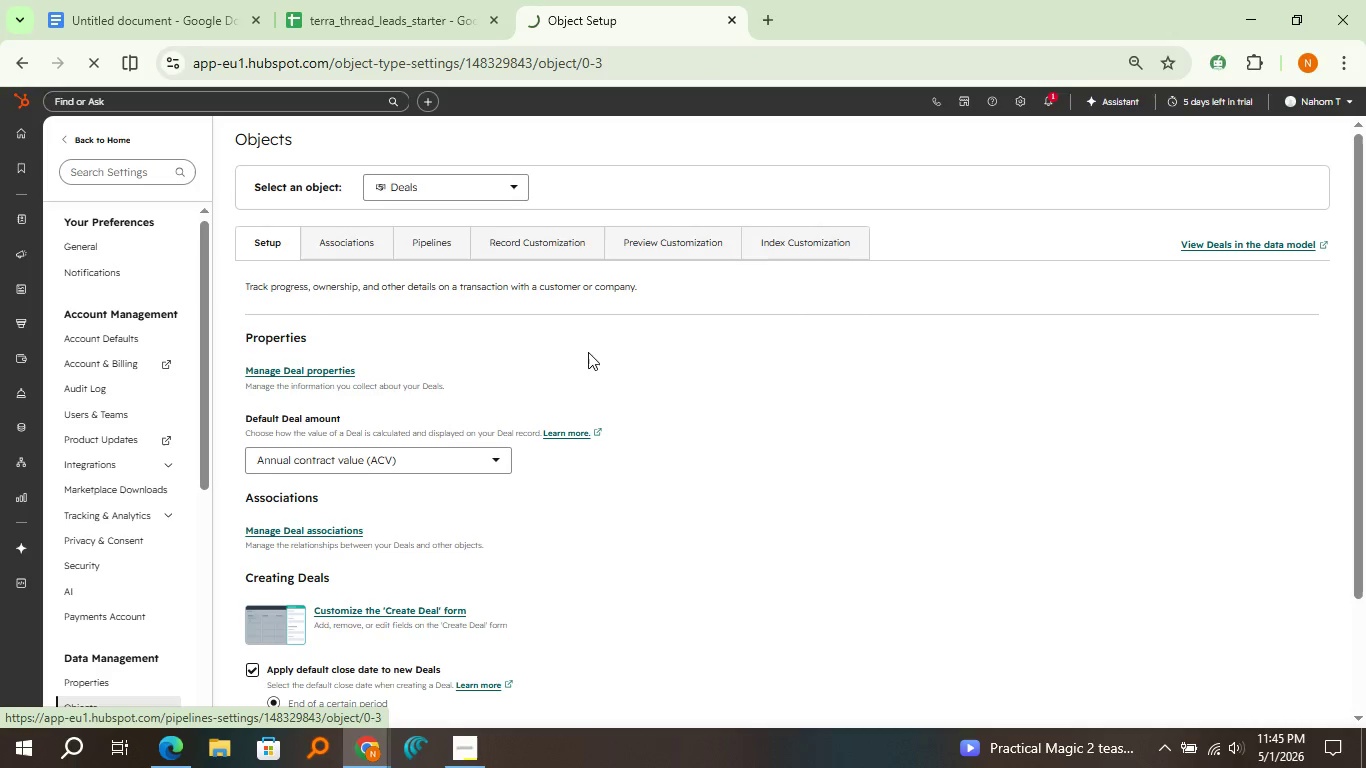 
mouse_move([595, 381])
 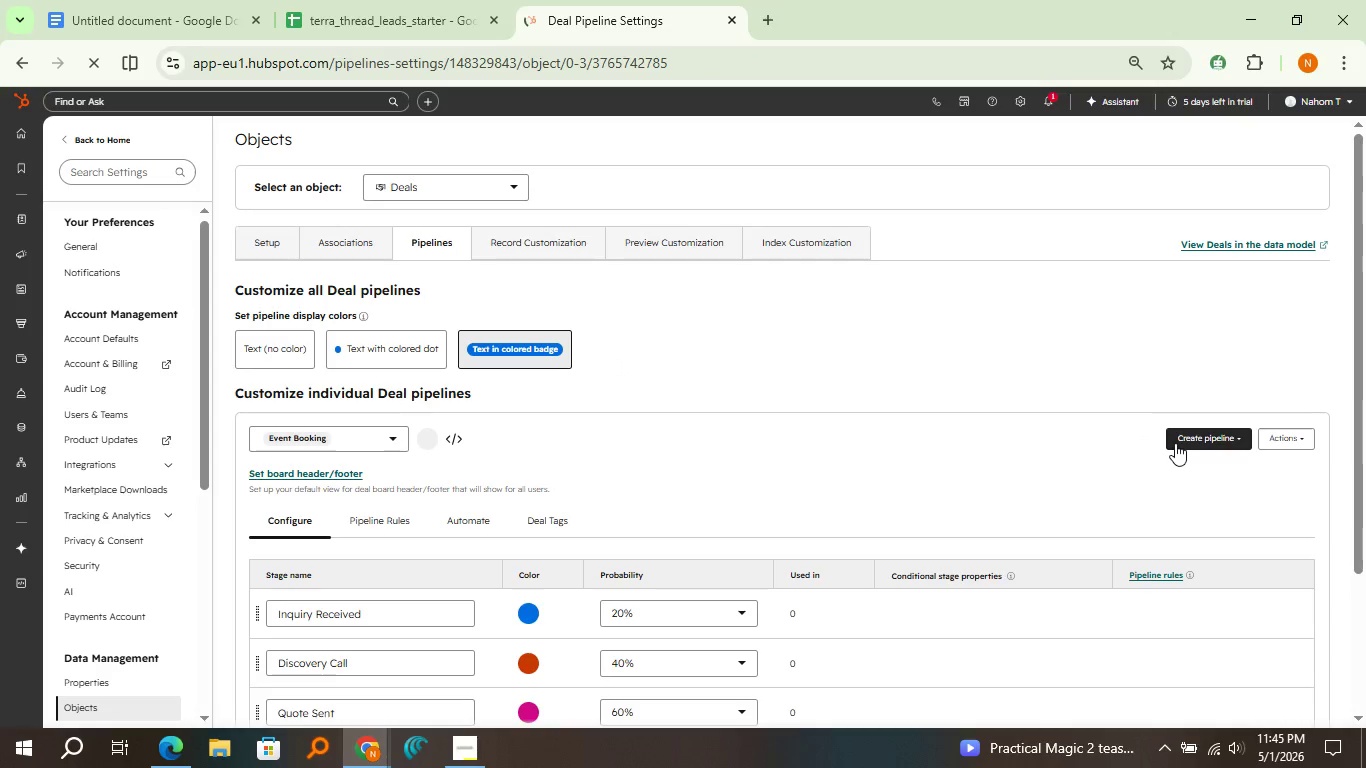 
left_click([1175, 443])
 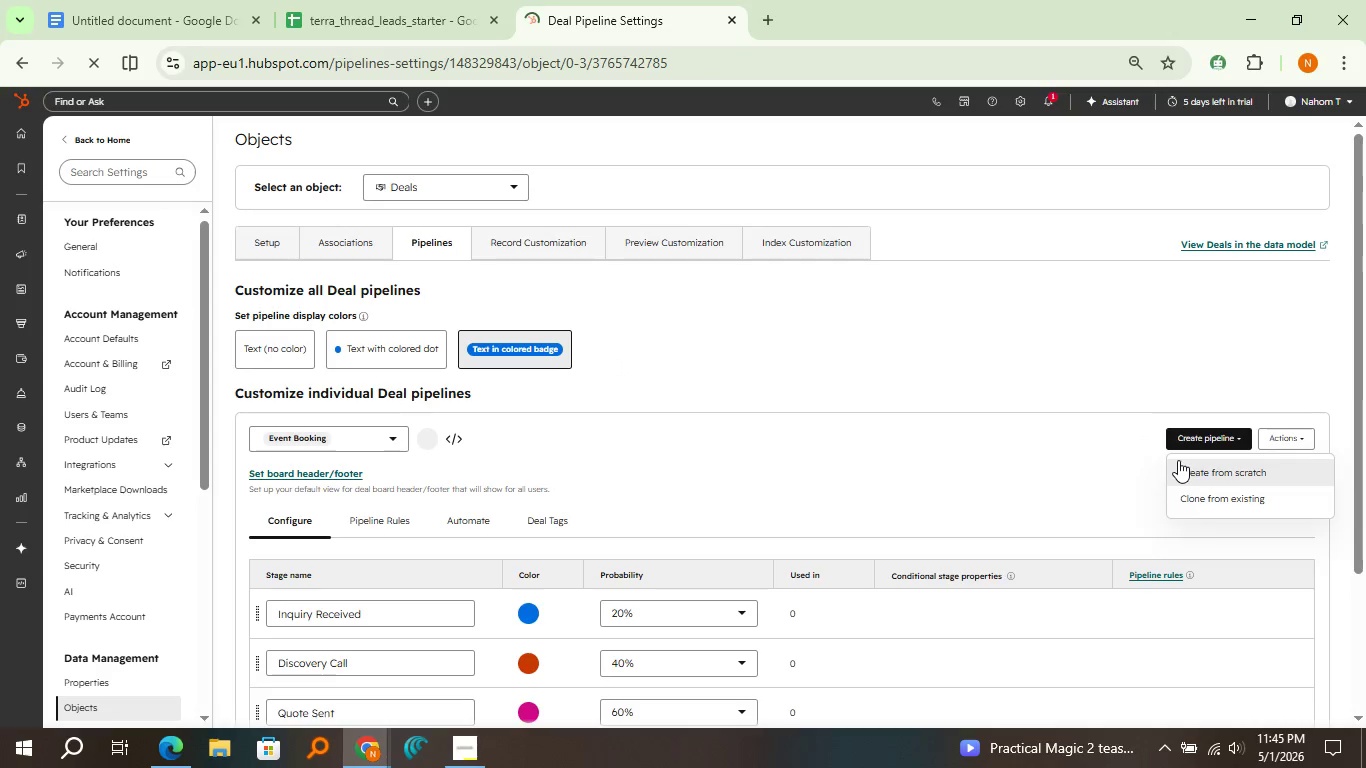 
left_click([1178, 460])
 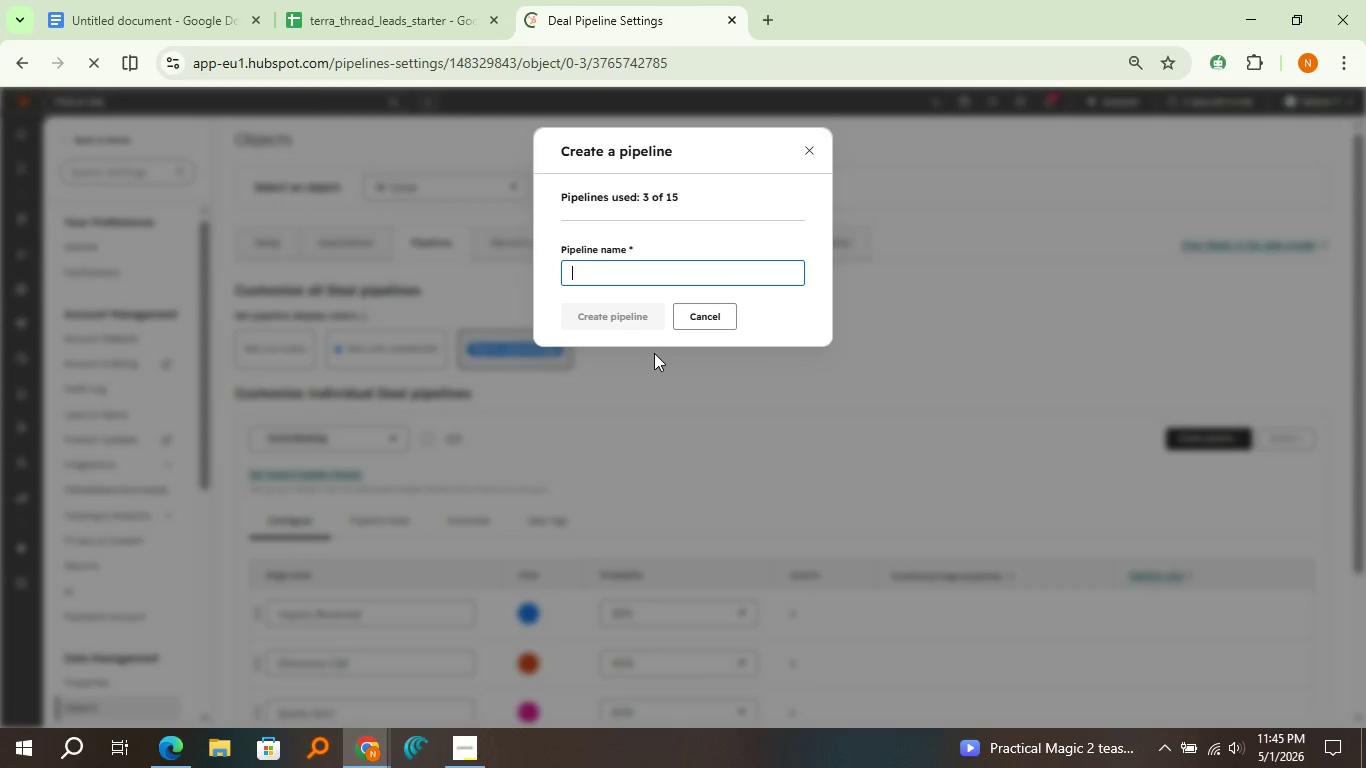 
type(Terra Thread)
 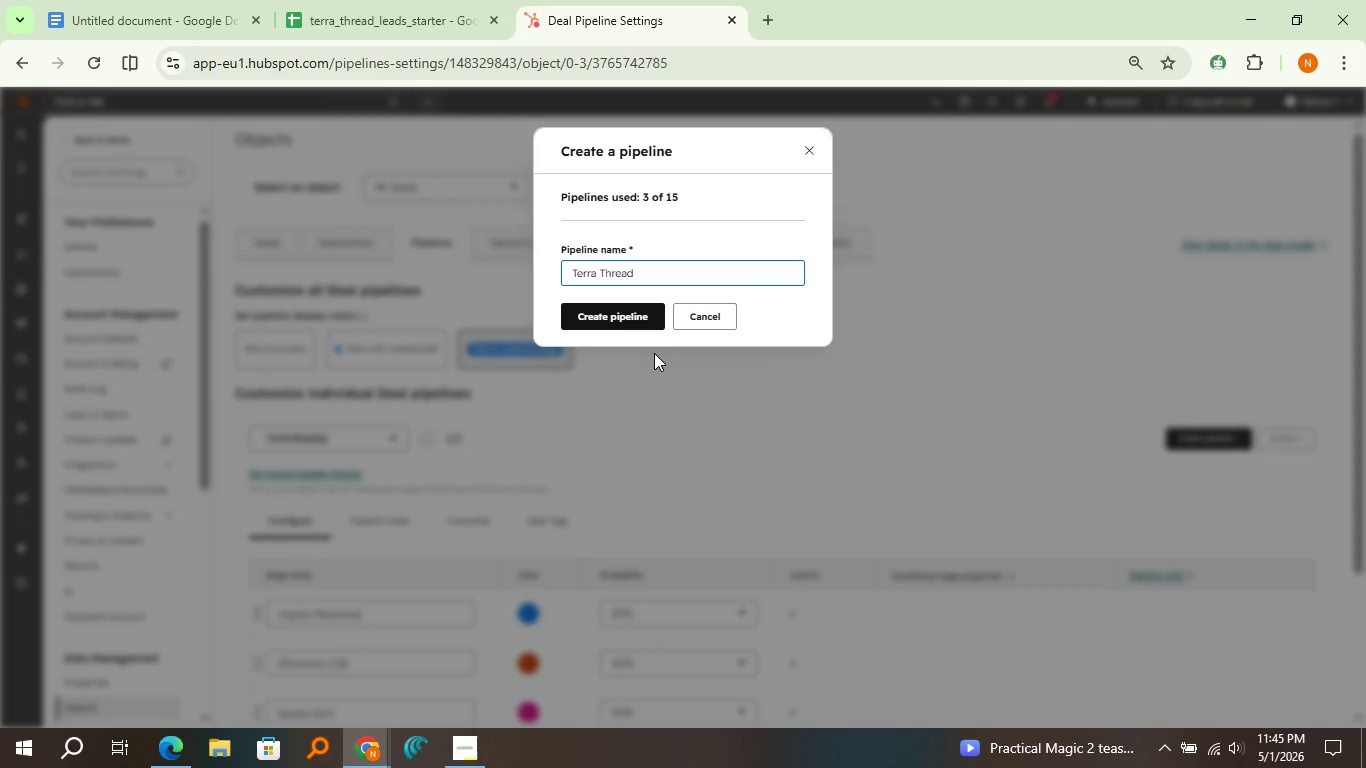 
left_click([629, 312])
 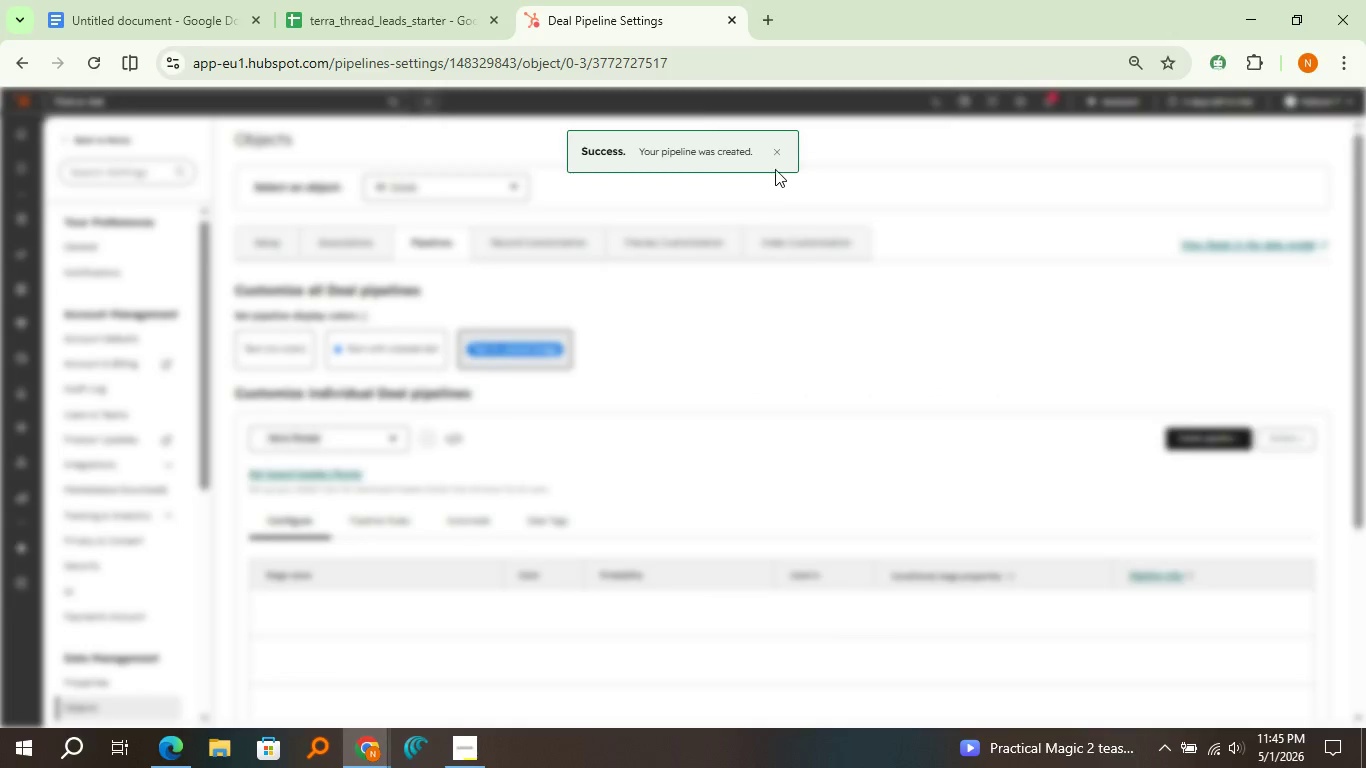 
left_click([772, 155])
 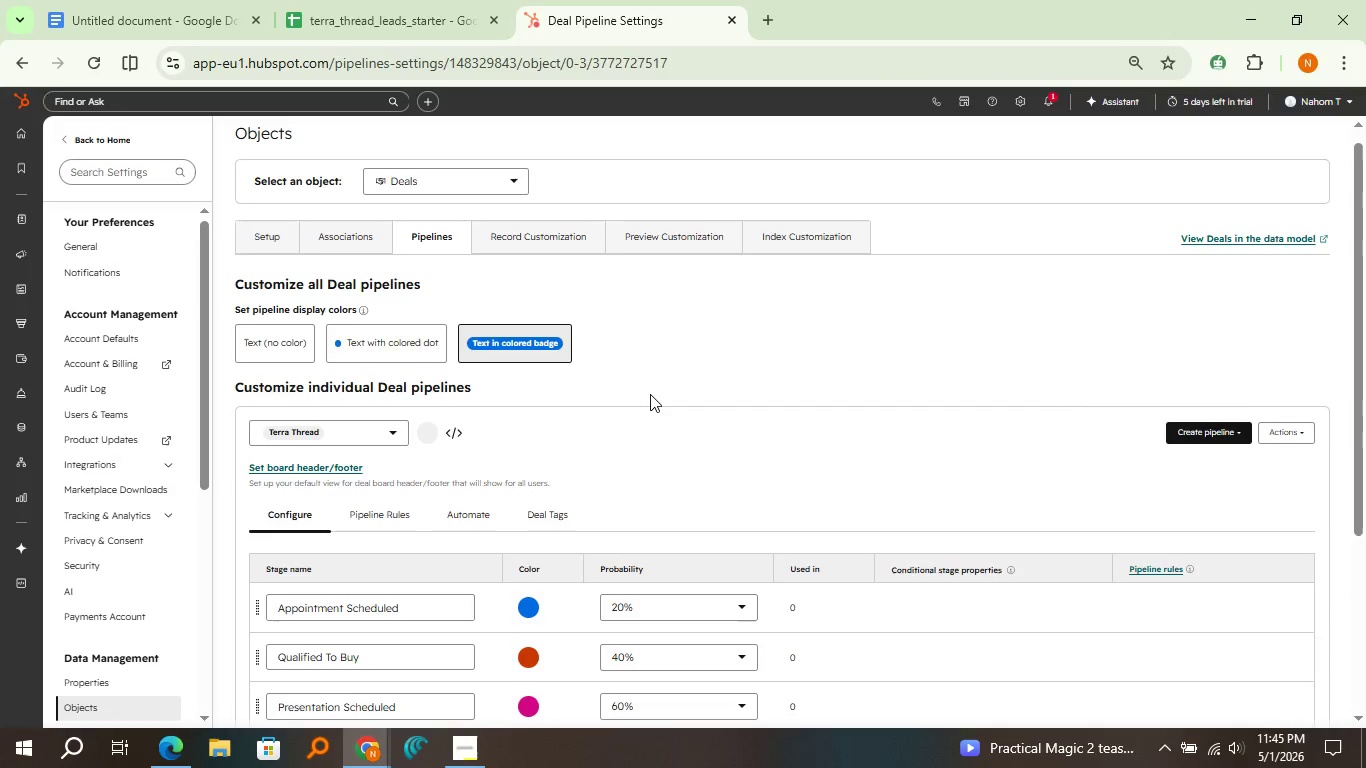 
scroll: coordinate [650, 394], scroll_direction: down, amount: 3.0
 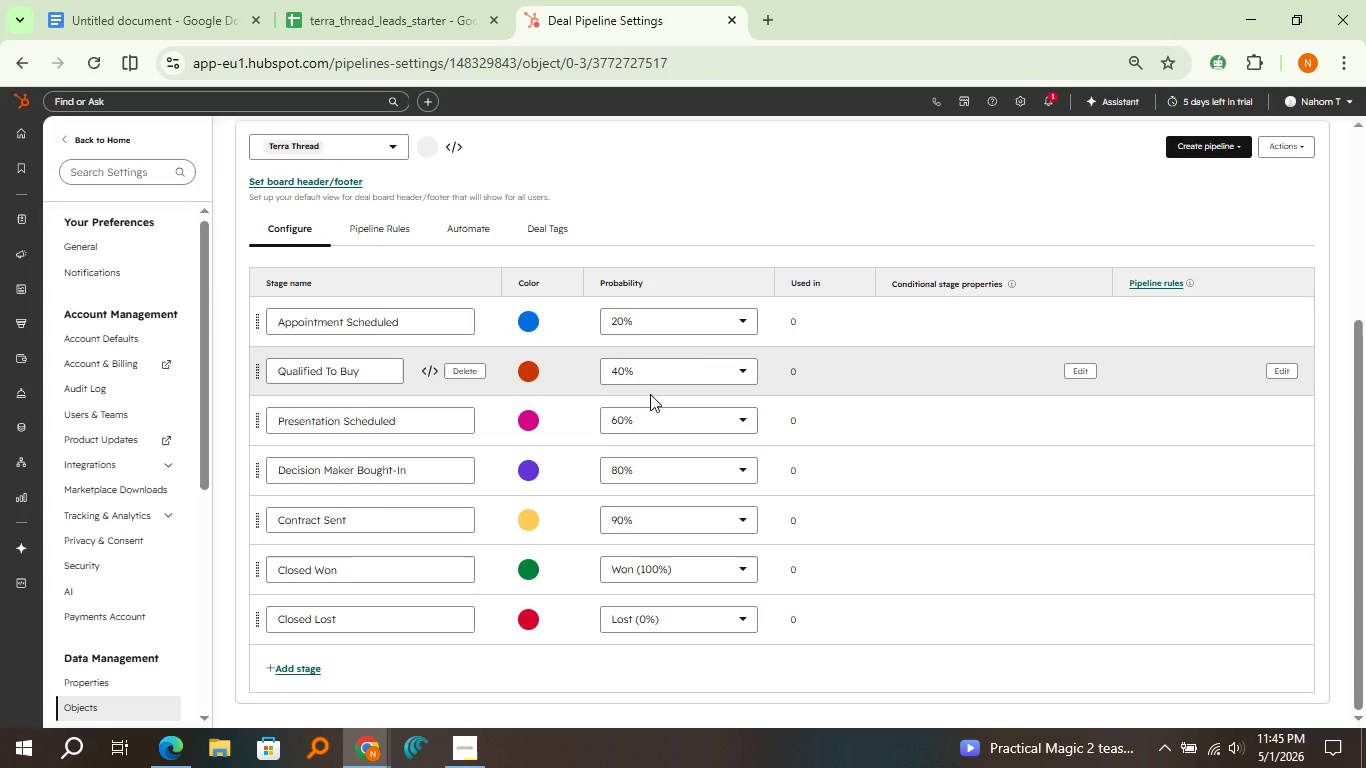 
scroll: coordinate [650, 394], scroll_direction: up, amount: 5.0
 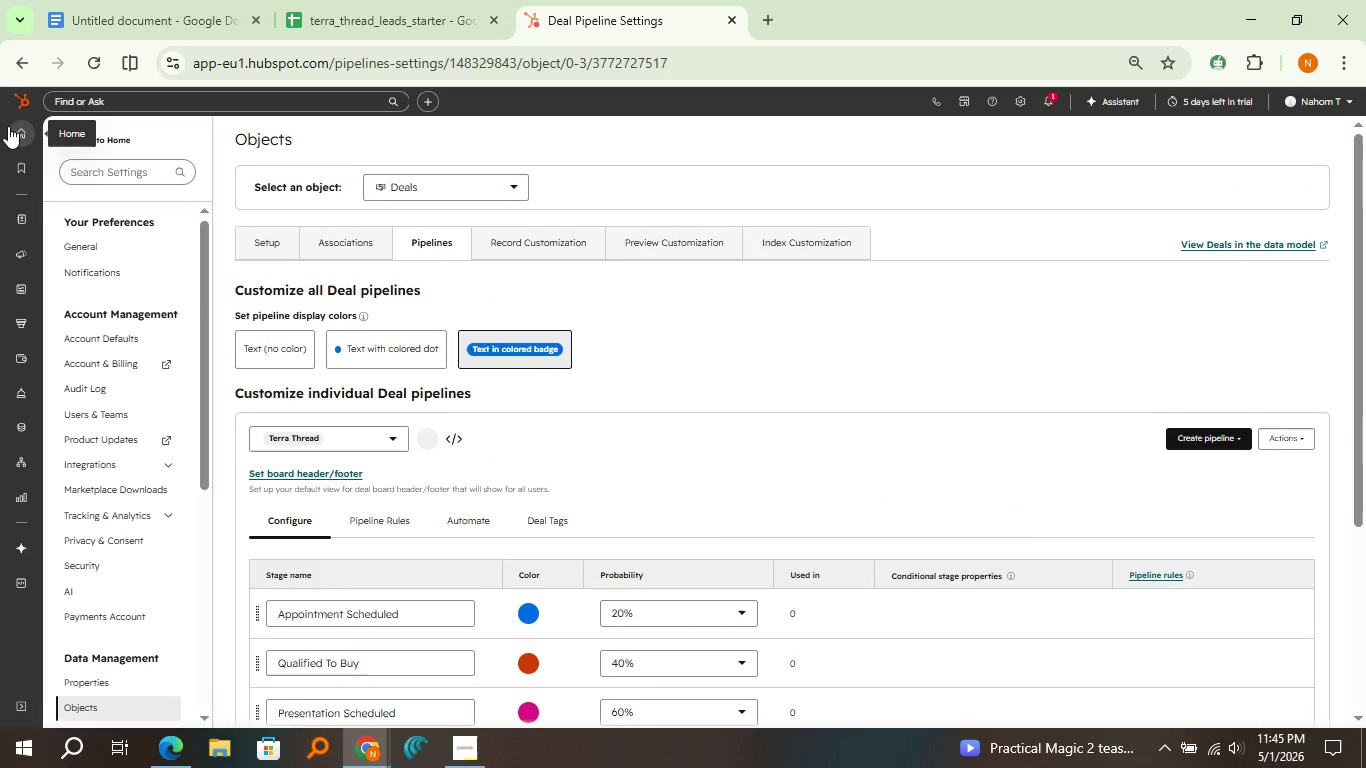 
left_click([8, 126])
 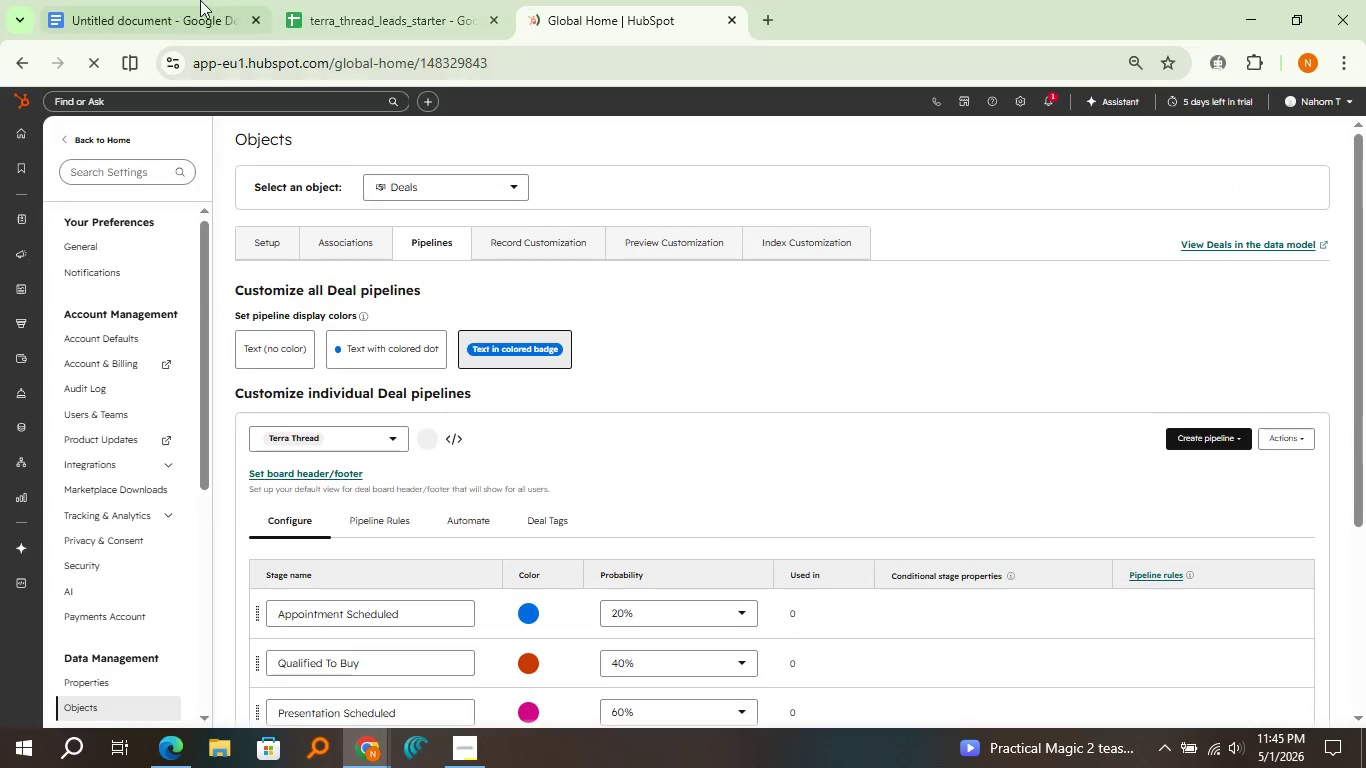 
left_click([163, 0])
 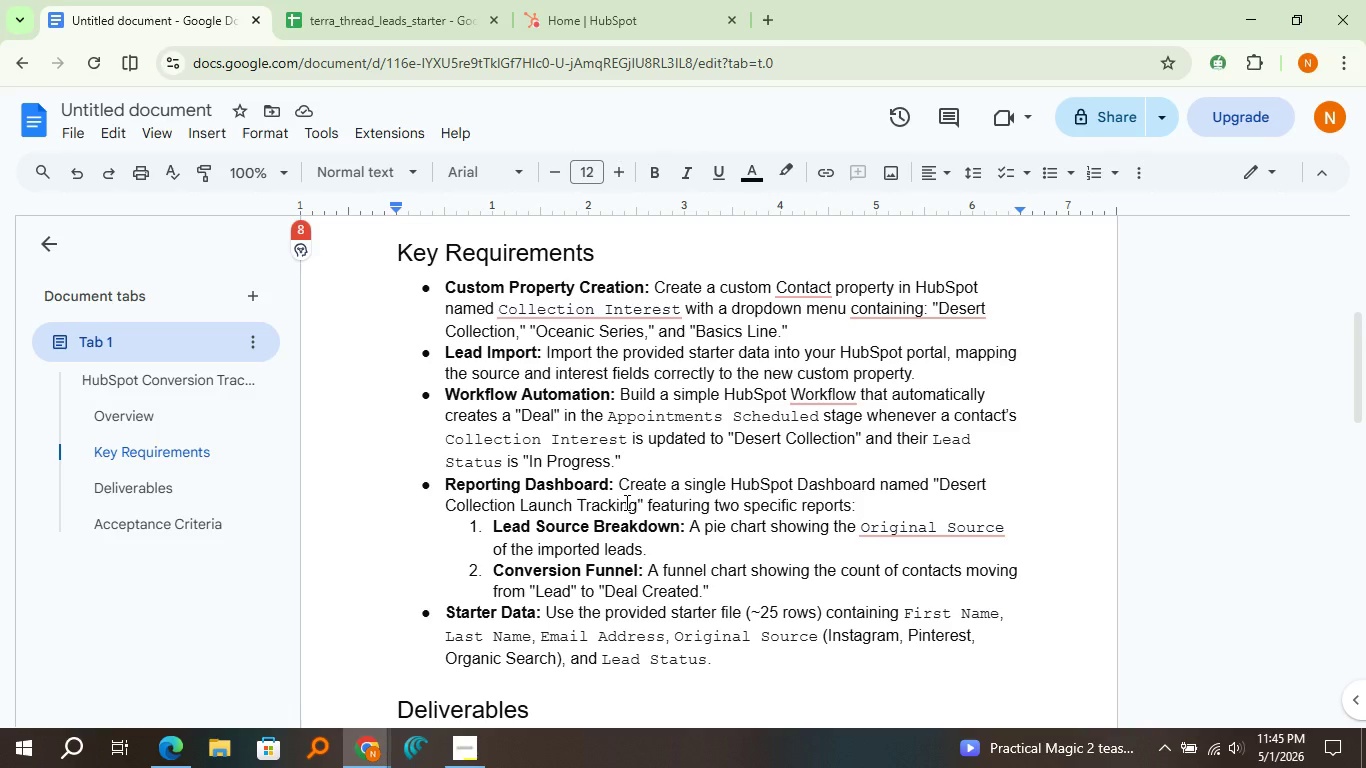 
wait(11.33)
 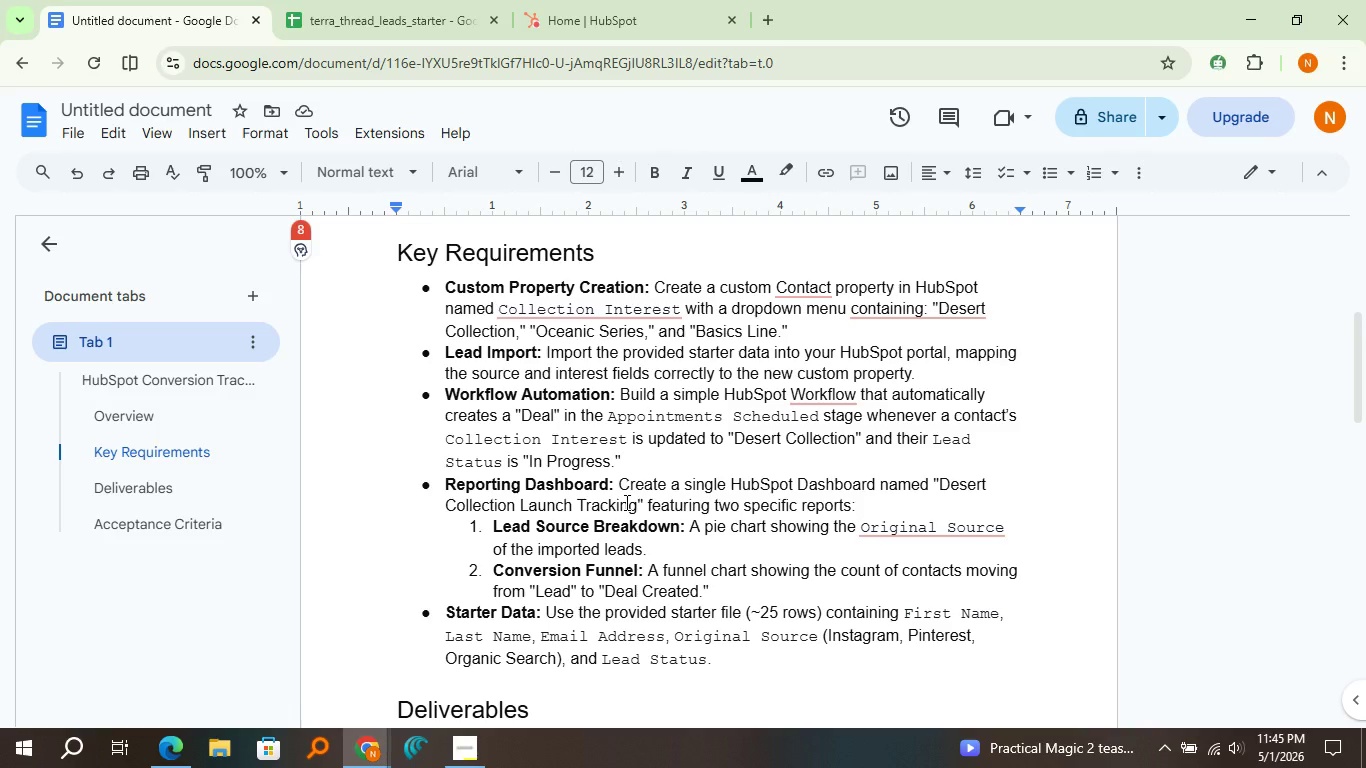 
scroll: coordinate [638, 521], scroll_direction: down, amount: 3.0
 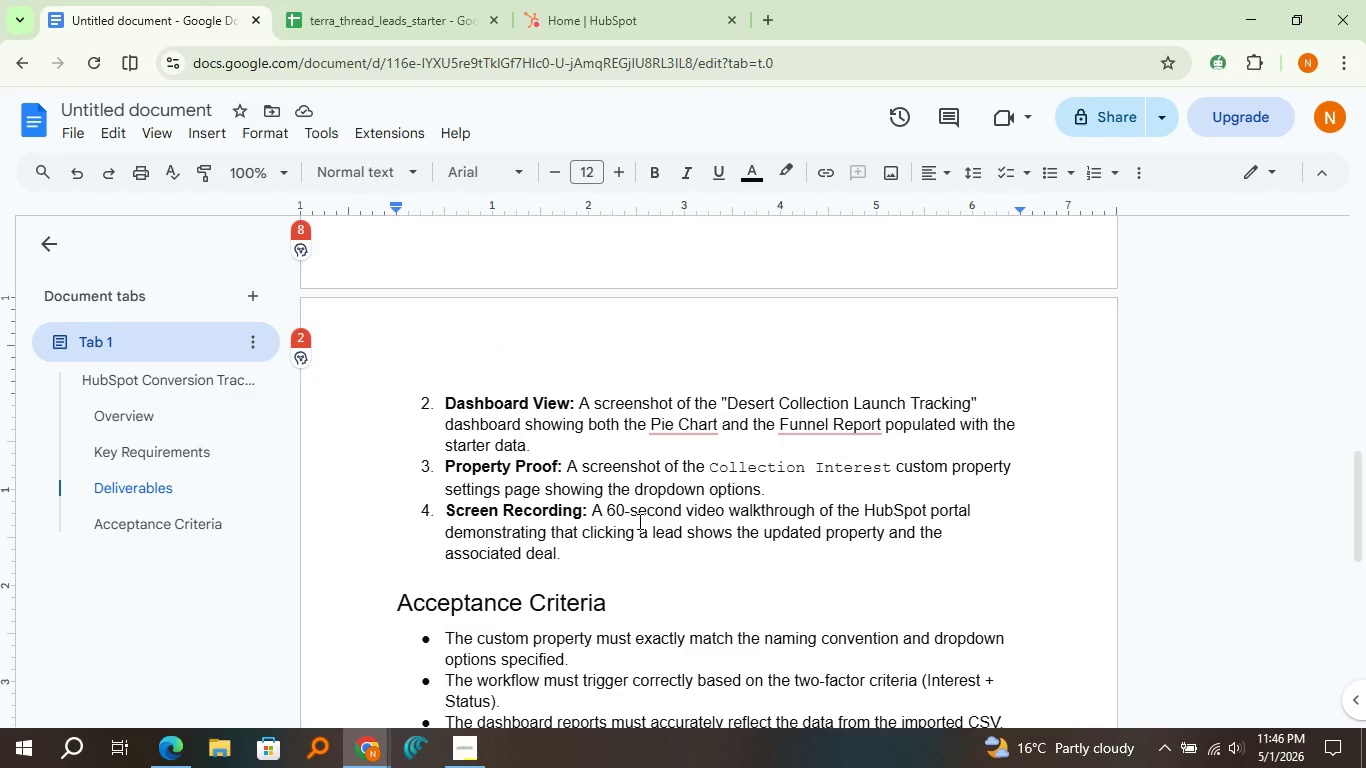 
wait(12.19)
 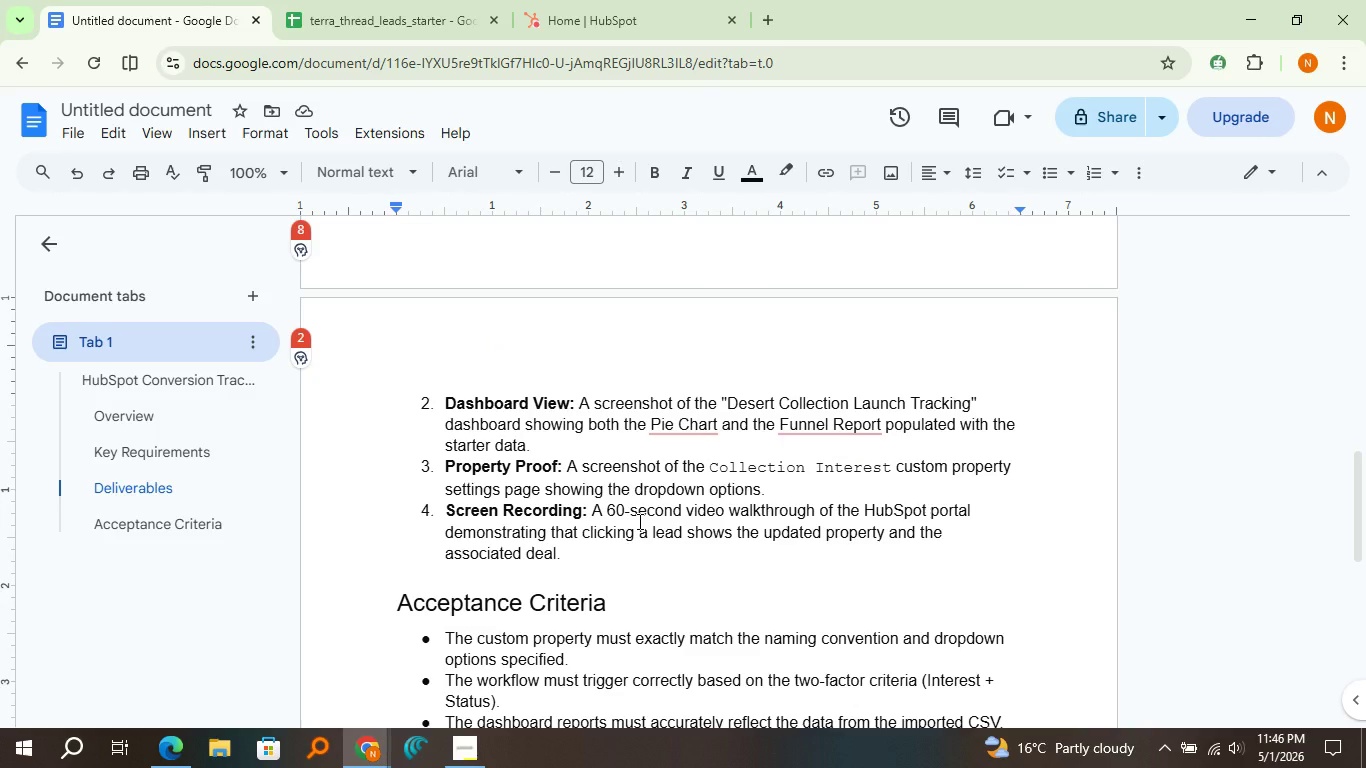 
left_click([602, 0])
 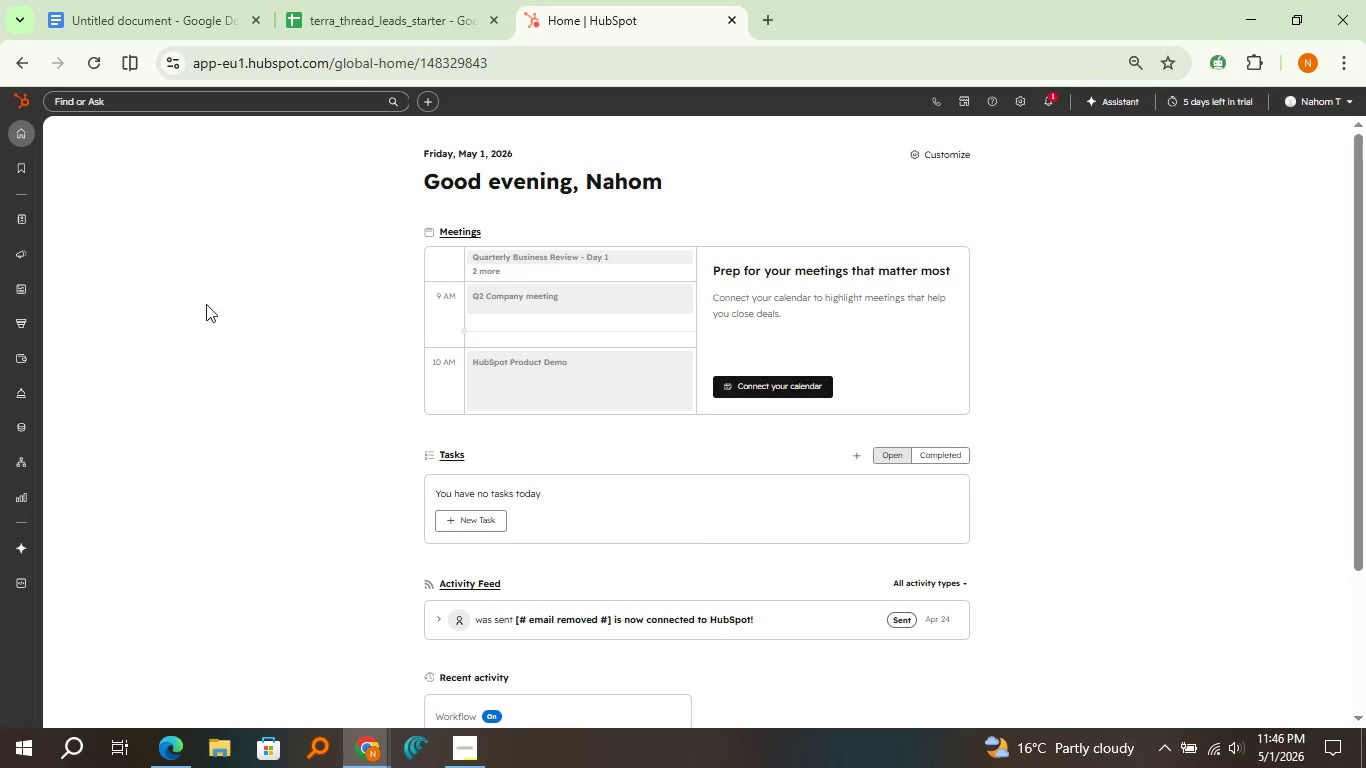 
mouse_move([29, 258])
 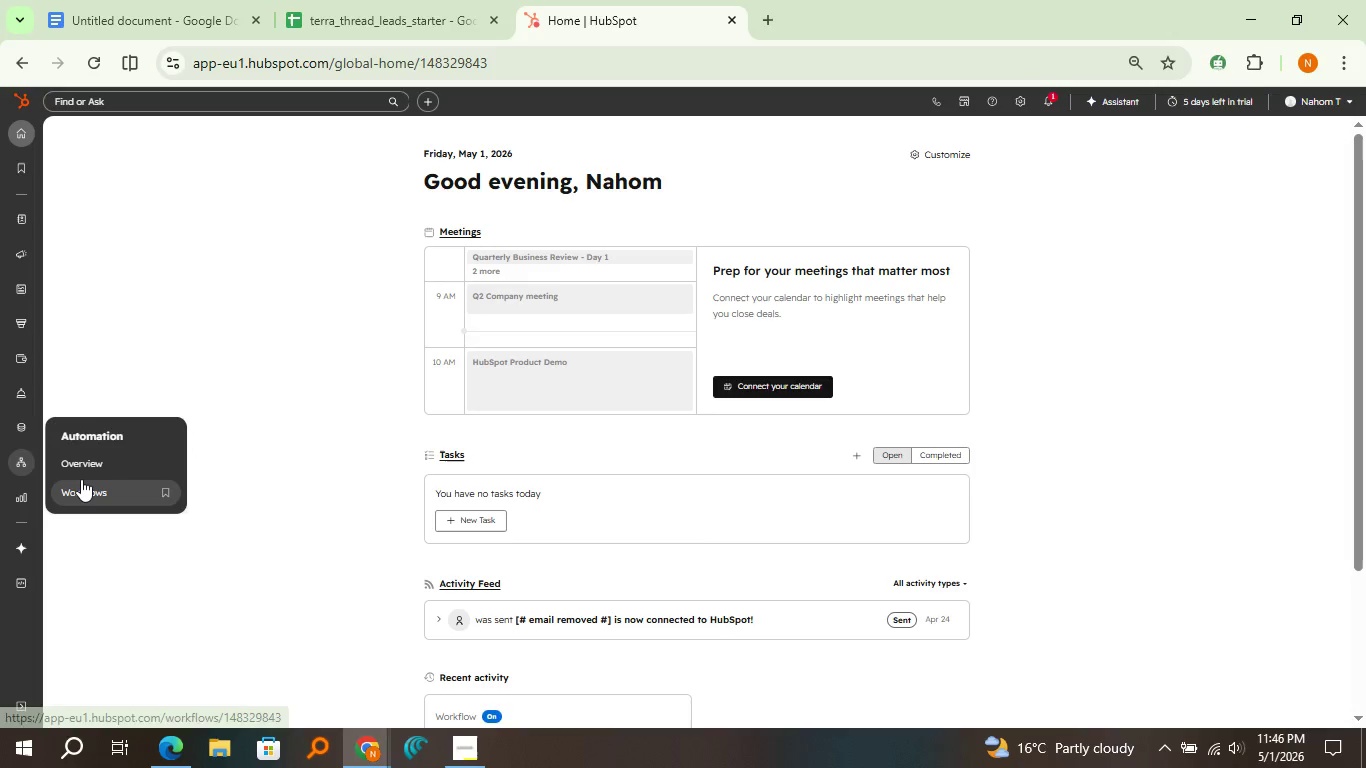 
left_click([81, 479])
 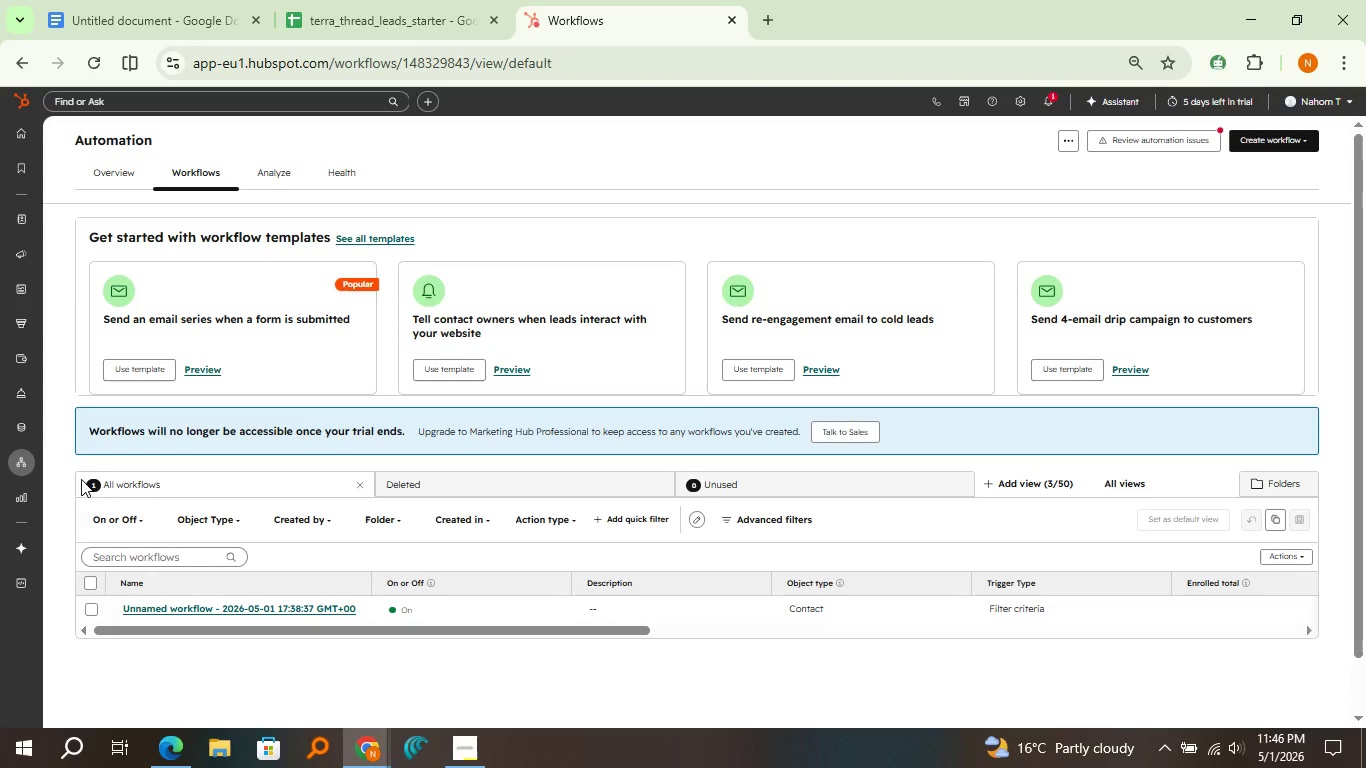 
wait(28.05)
 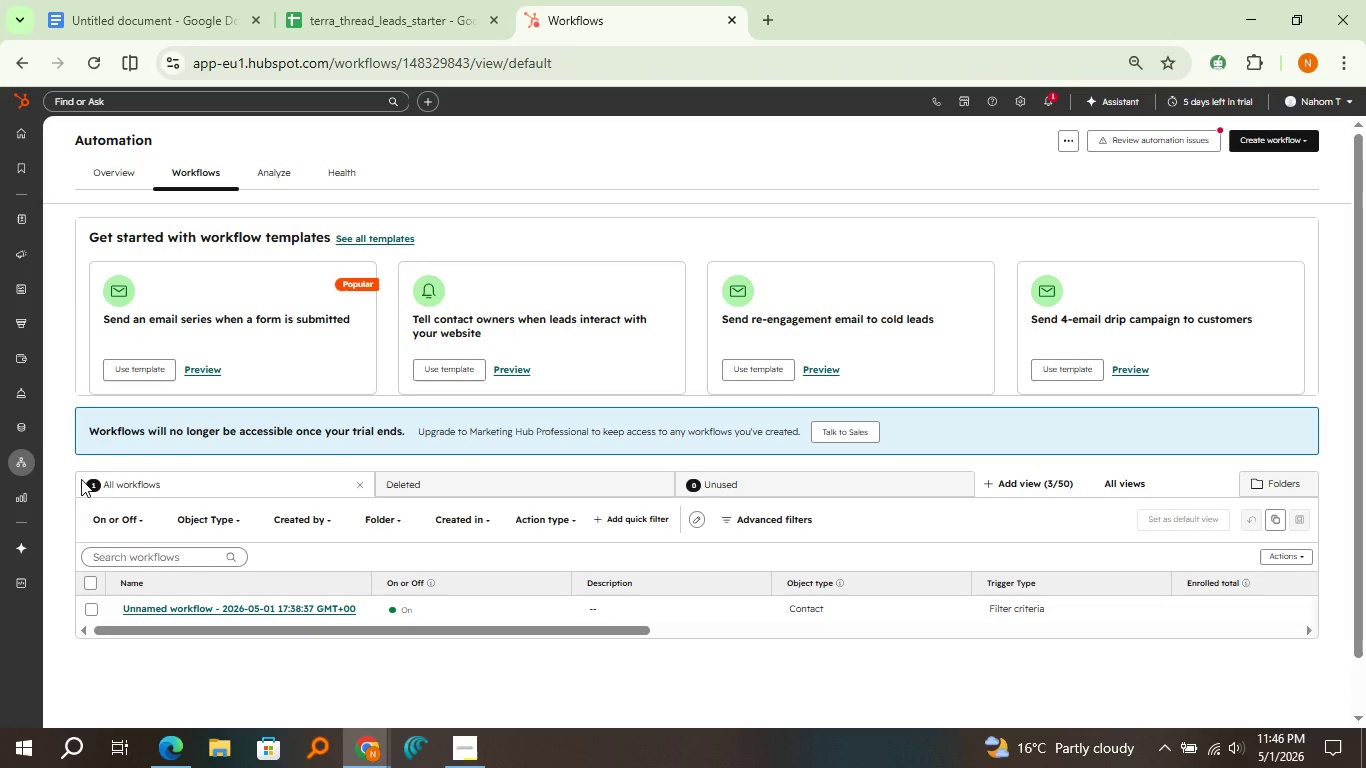 
left_click([94, 614])
 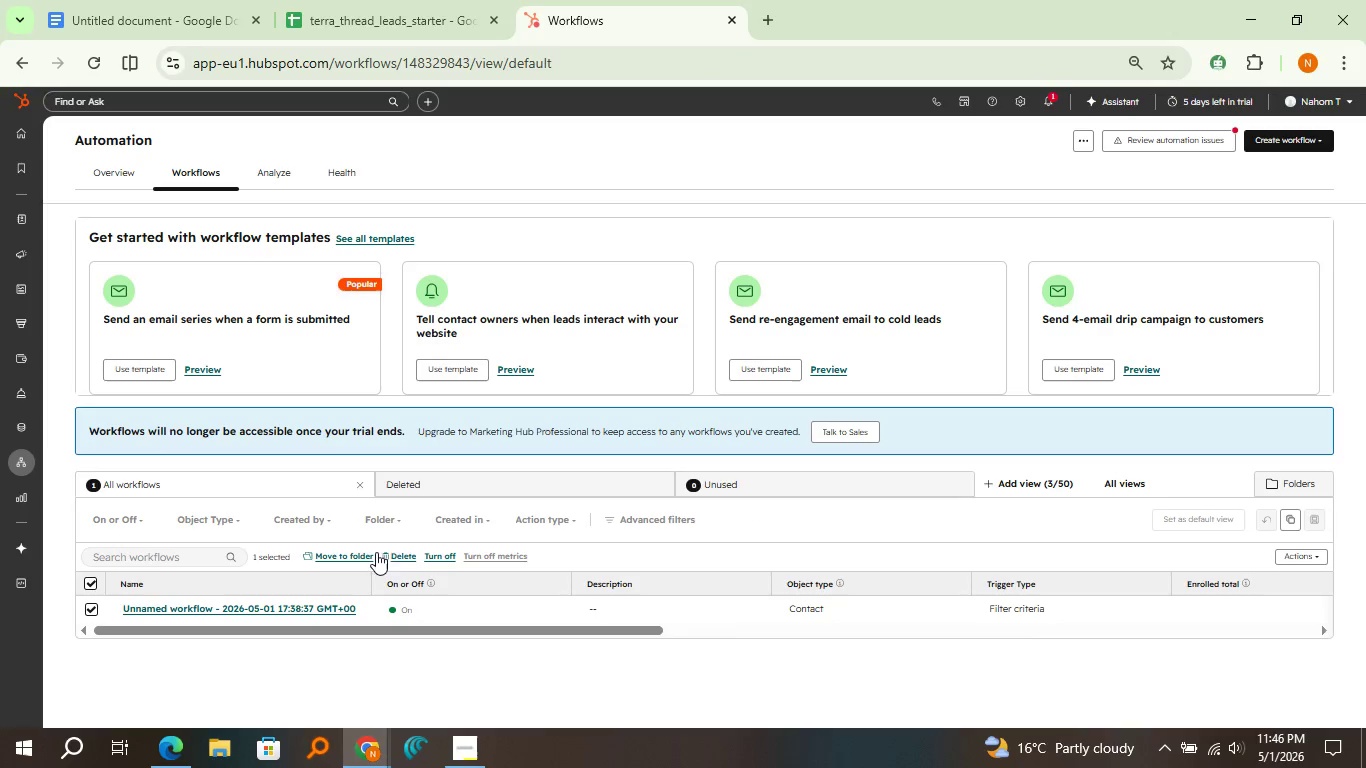 
left_click([394, 549])
 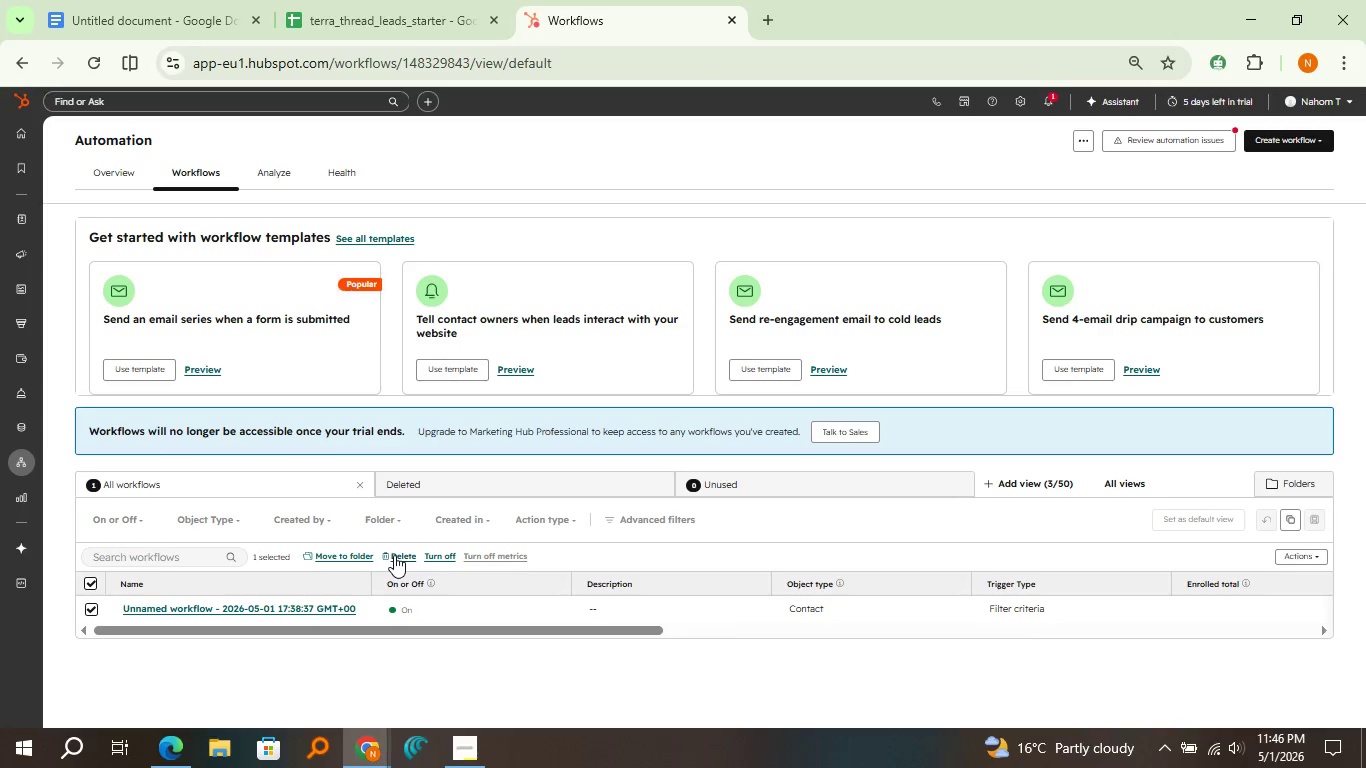 
left_click([394, 555])
 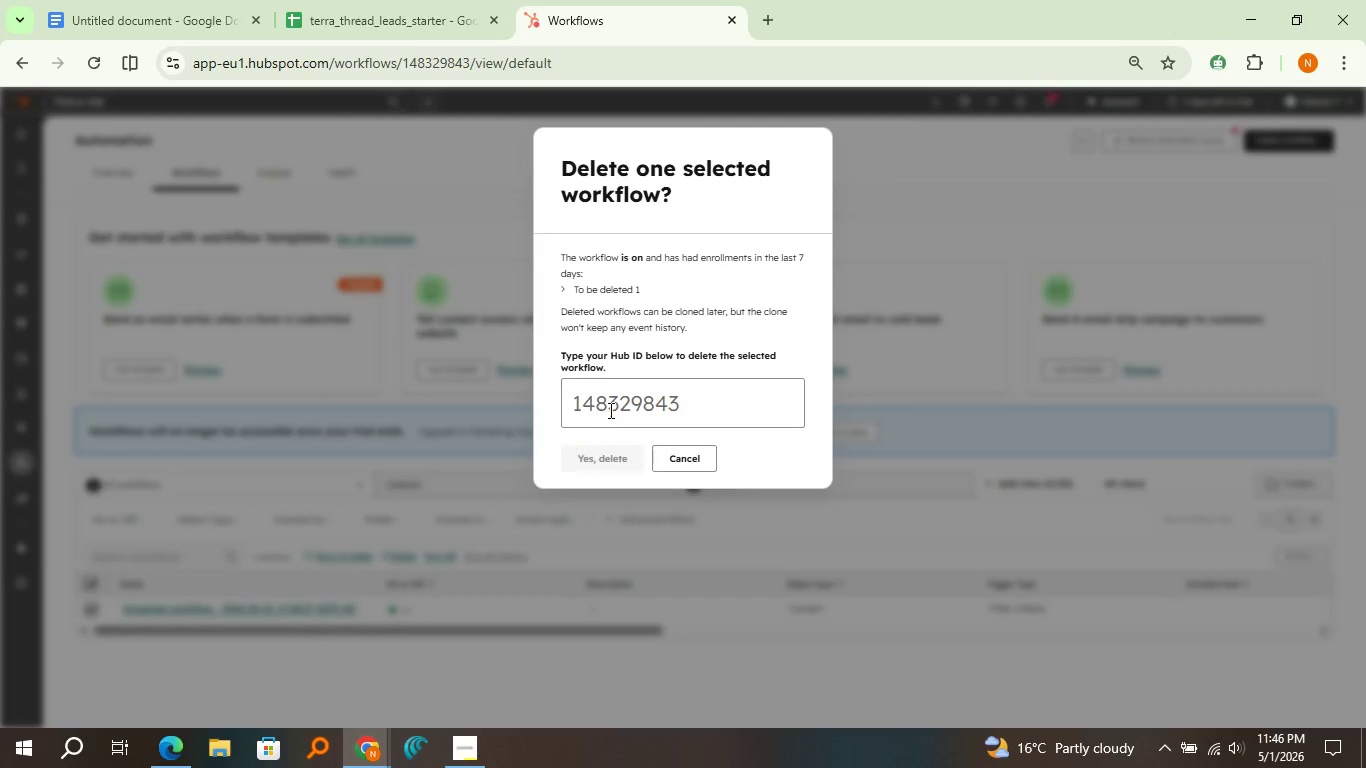 
left_click([609, 410])
 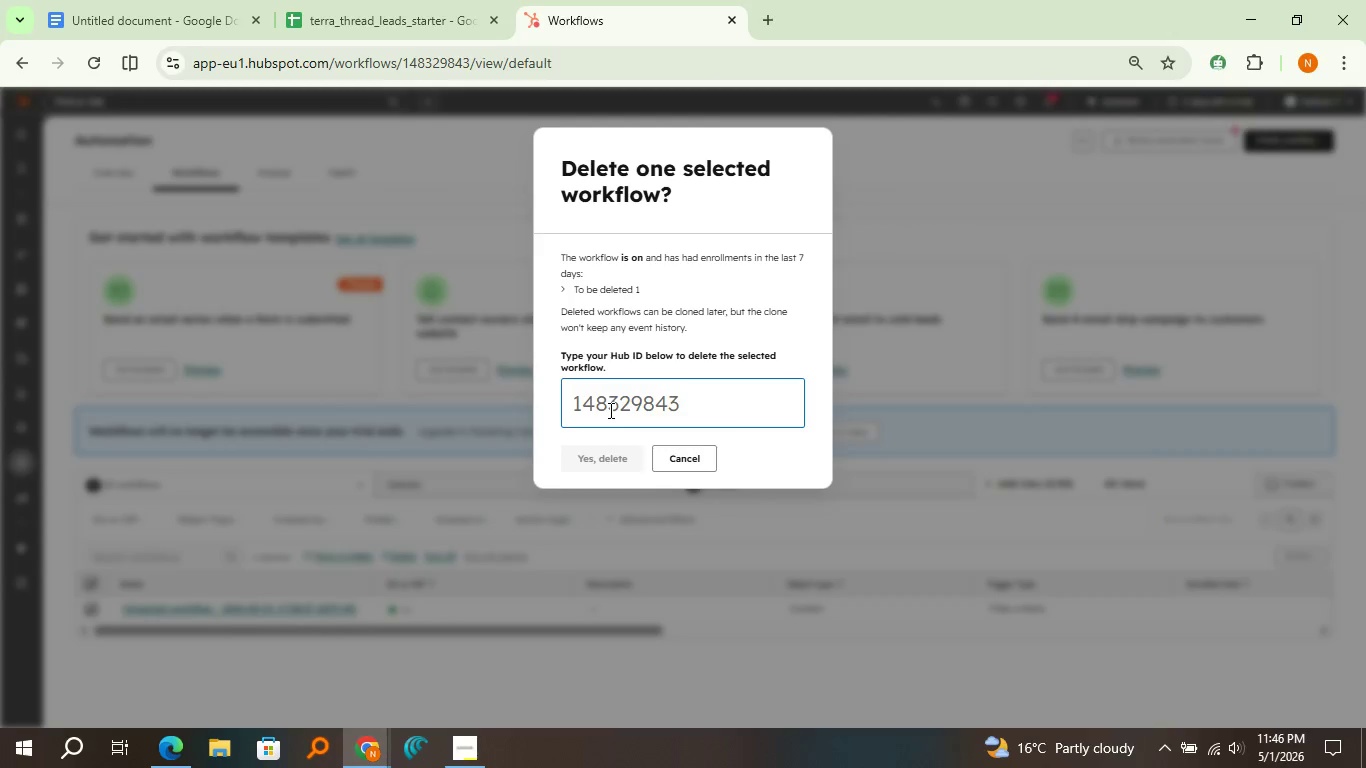 
type(148329843)
 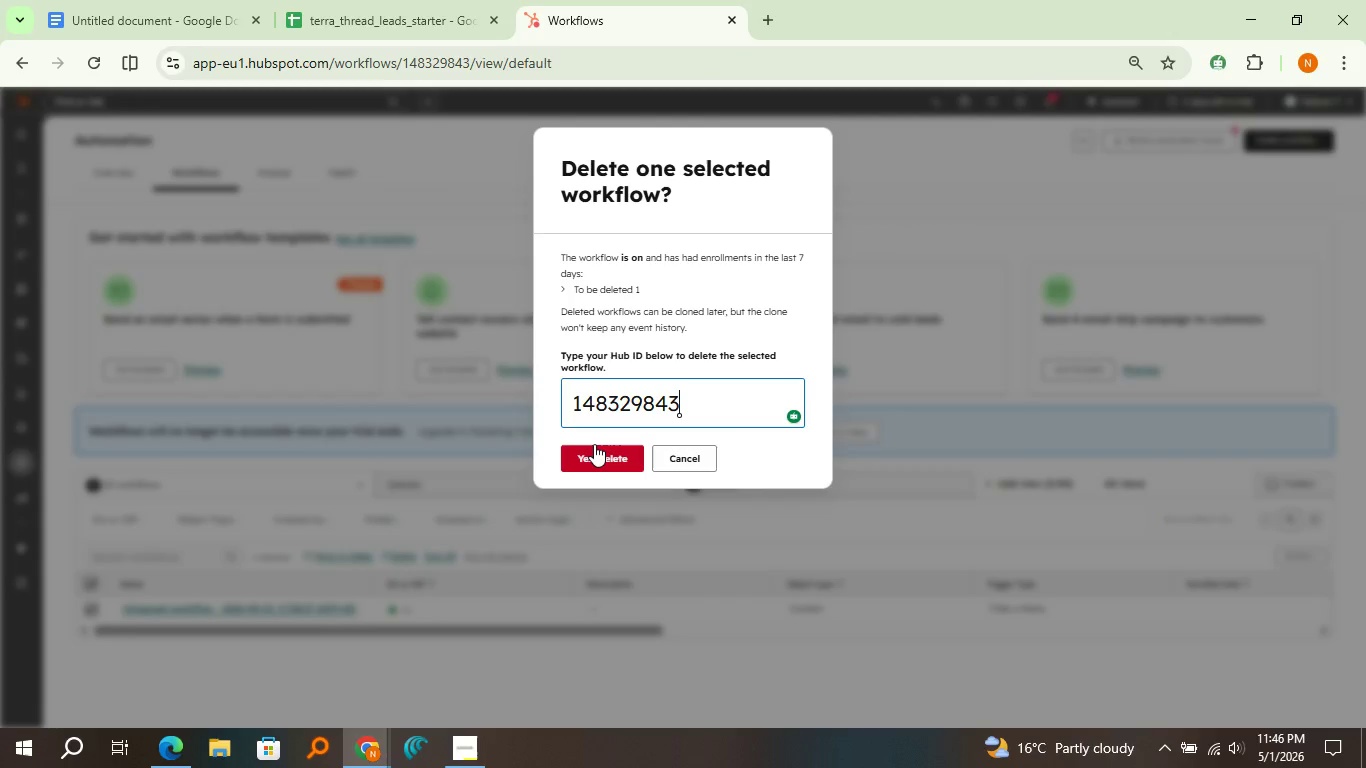 
left_click([594, 444])
 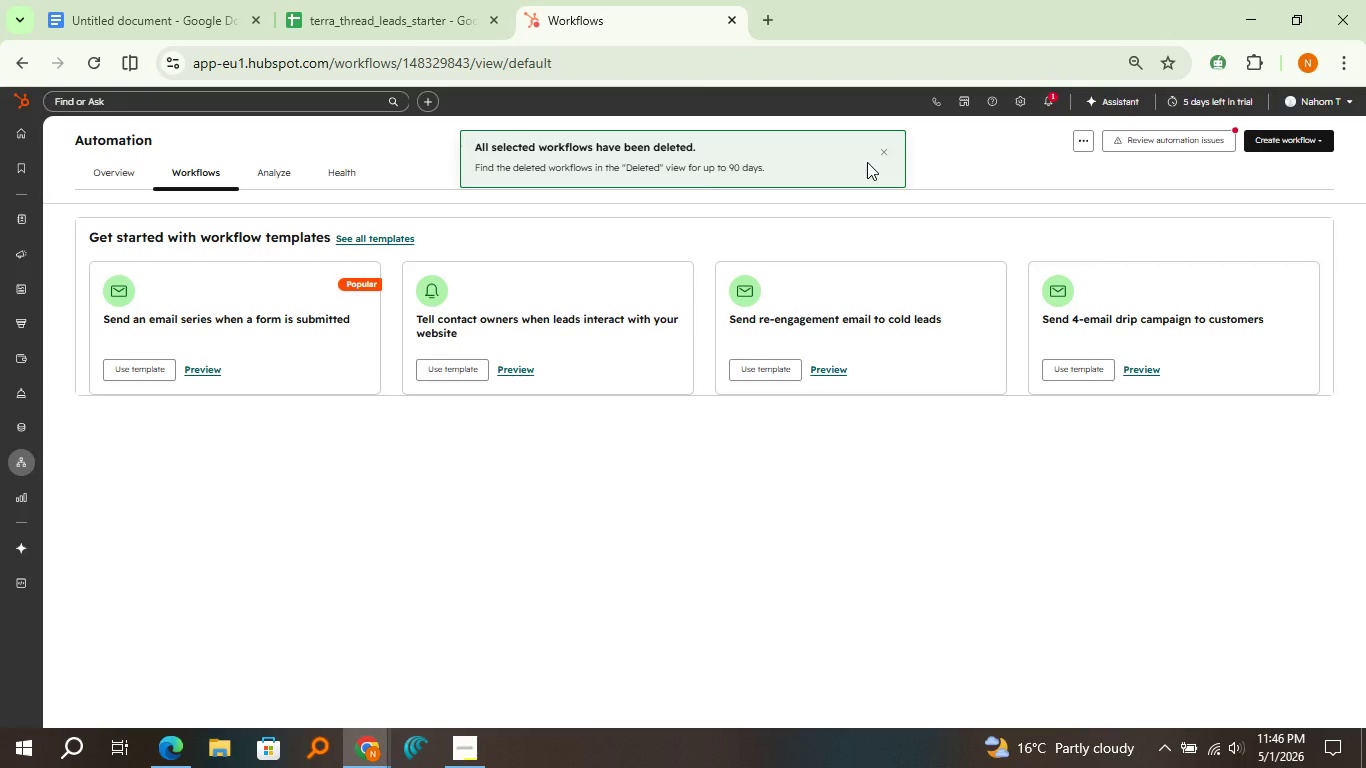 
left_click([881, 152])
 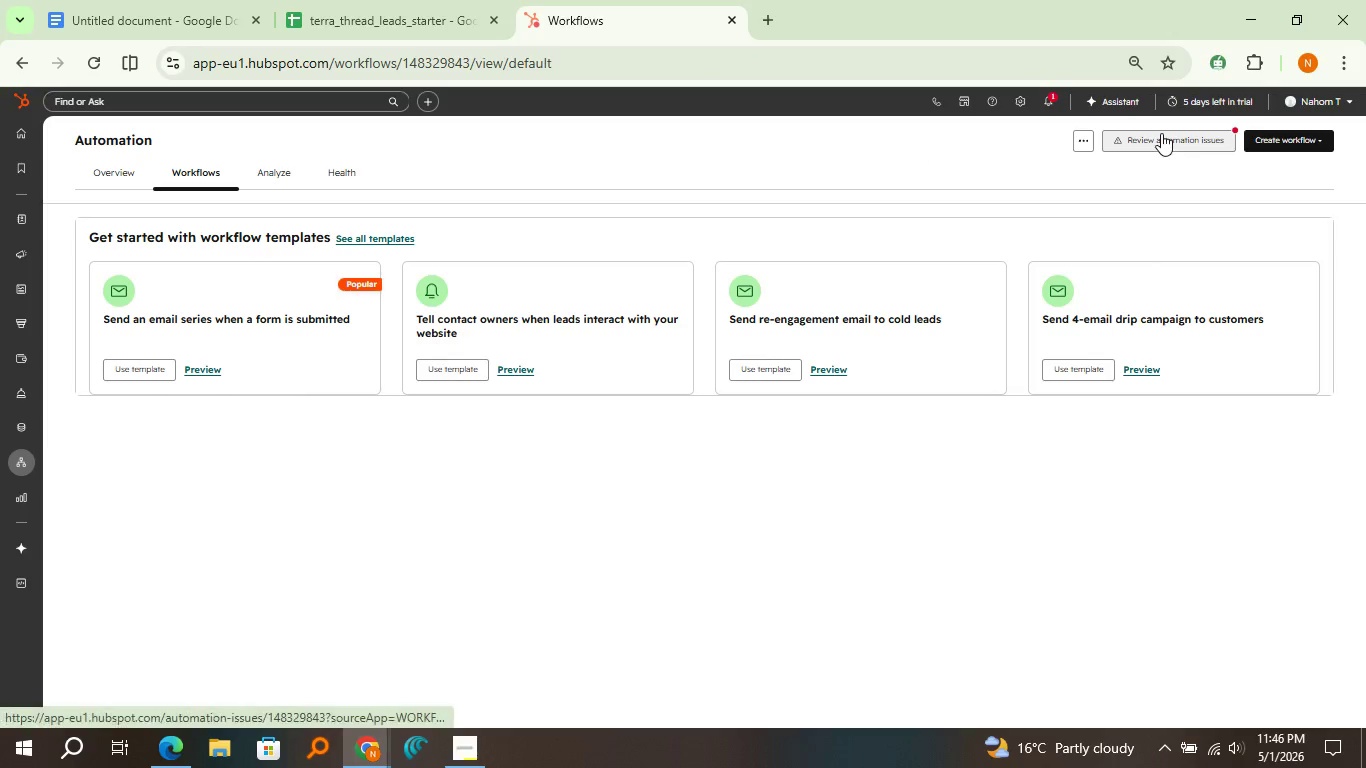 
left_click([1272, 128])
 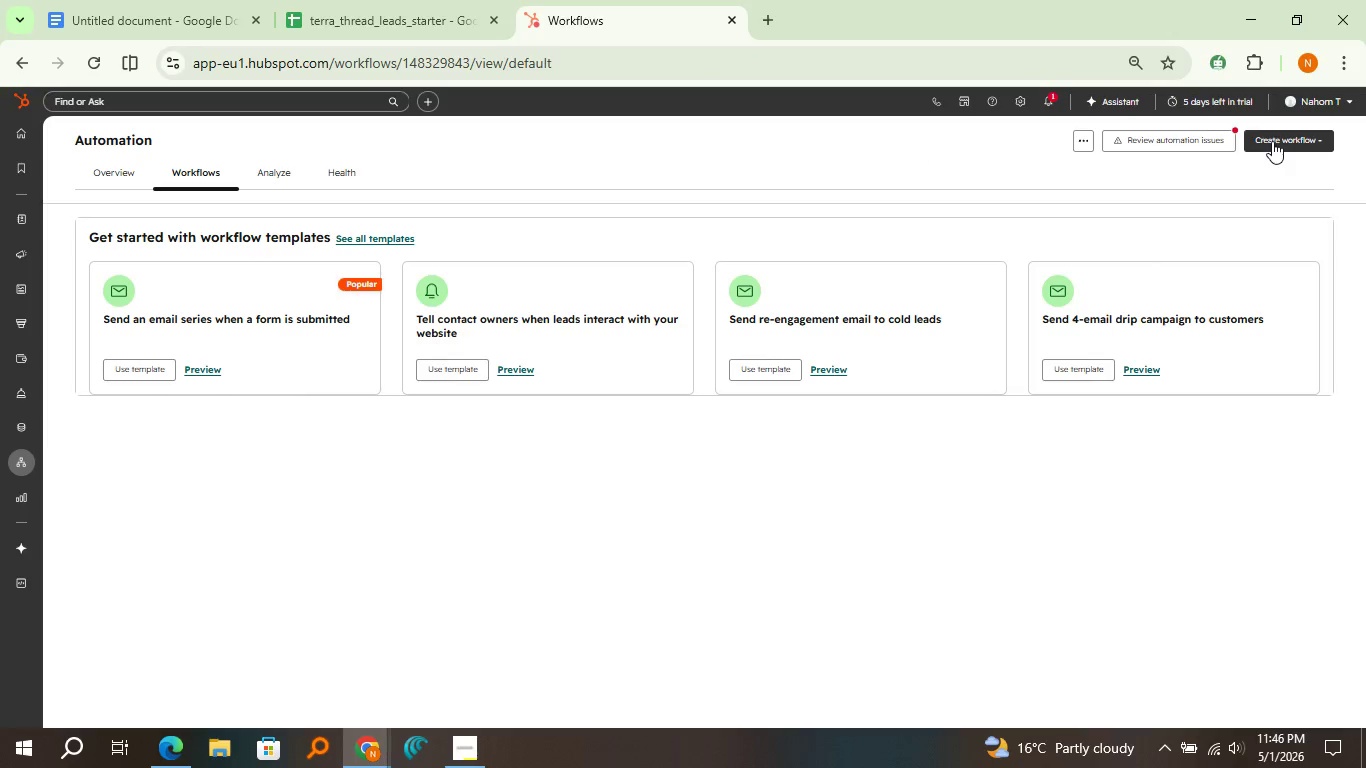 
left_click([1272, 141])
 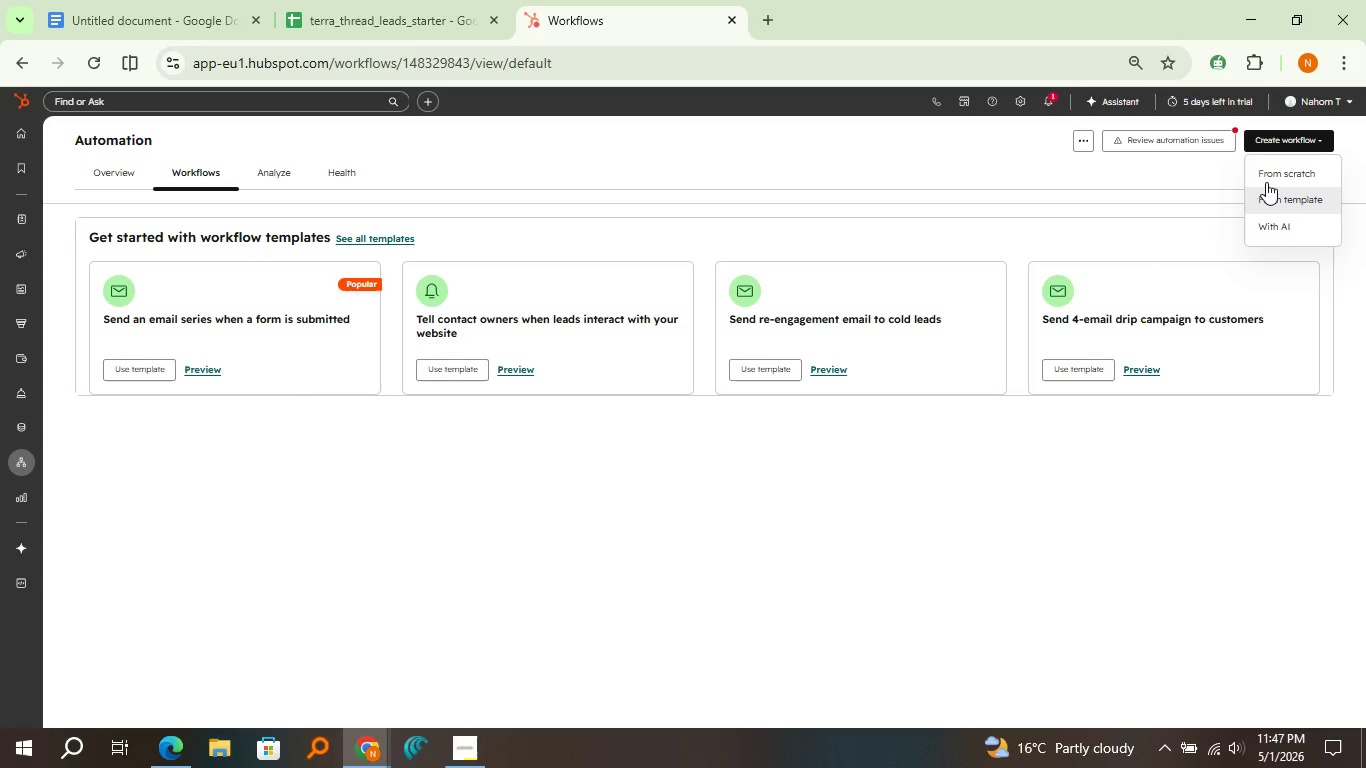 
left_click([1269, 175])
 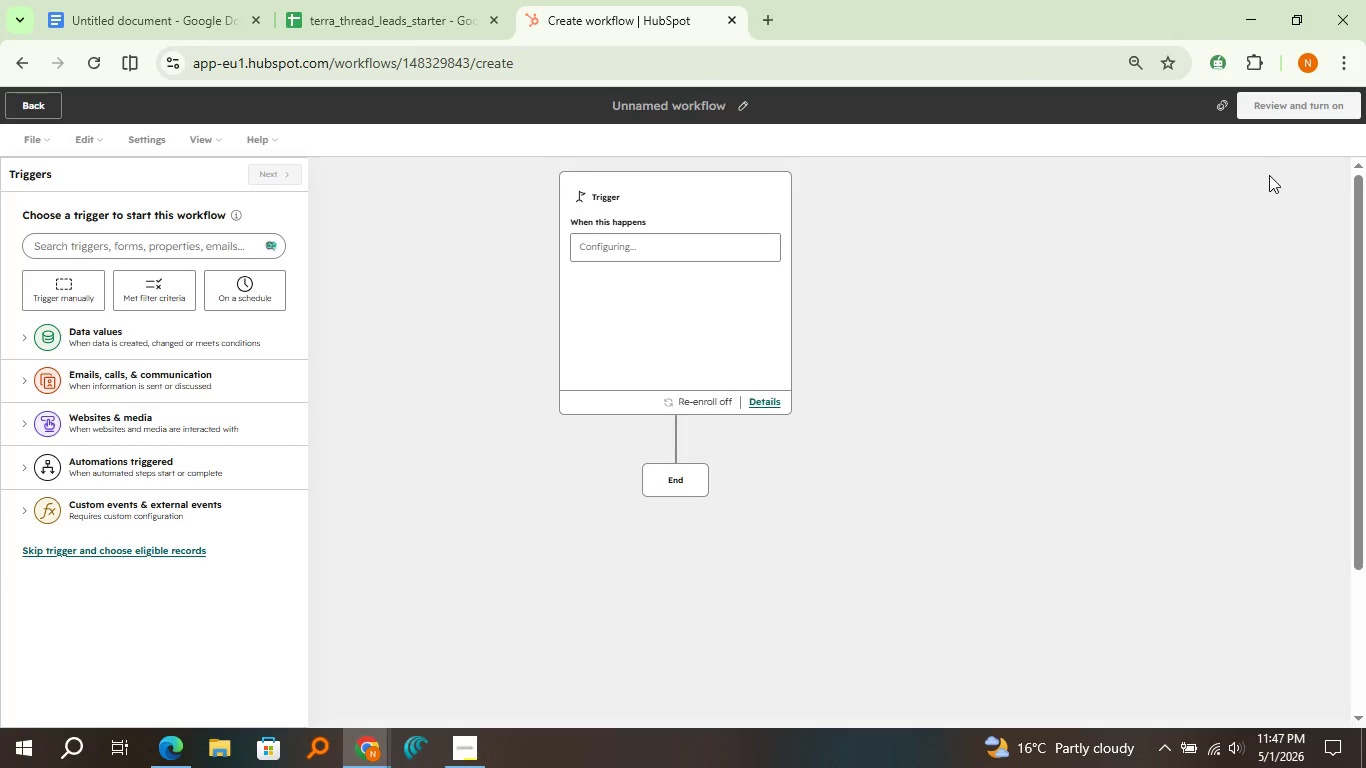 
wait(18.17)
 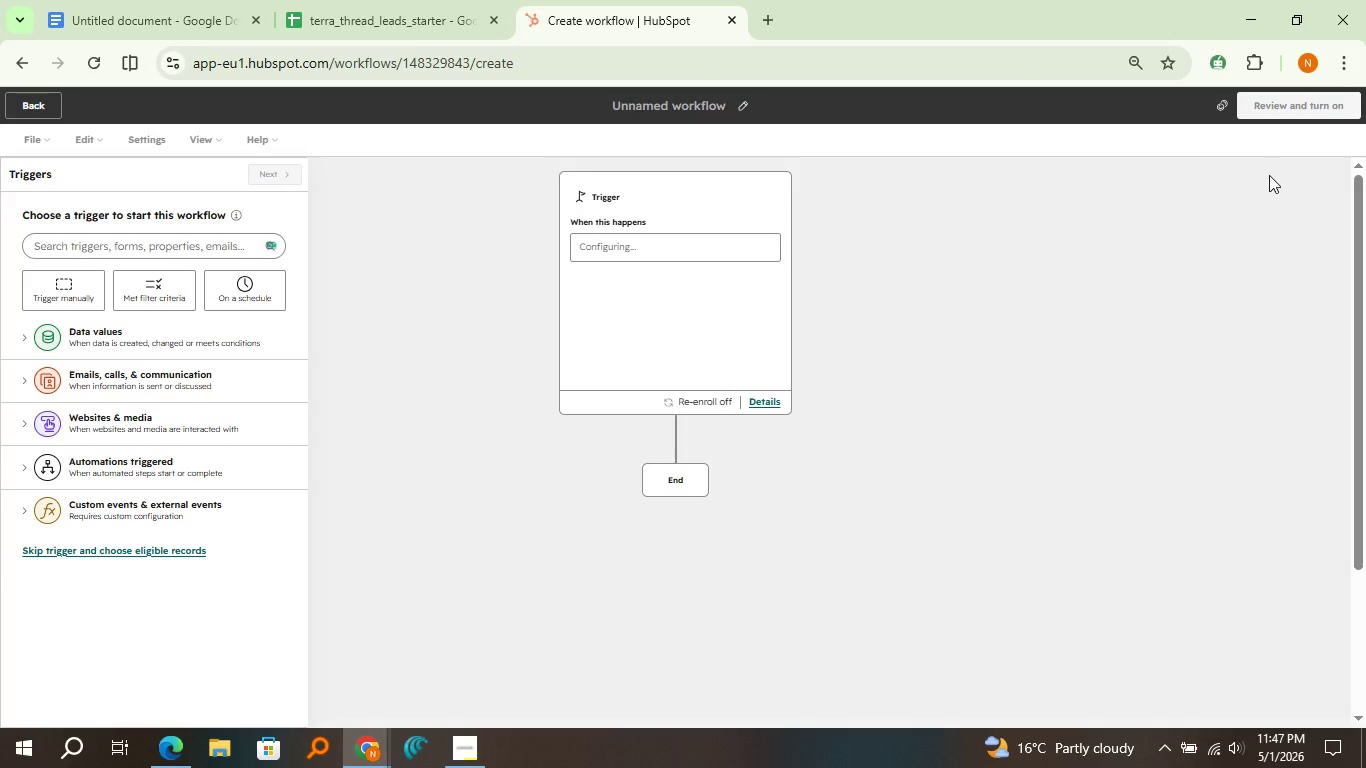 
left_click([162, 302])
 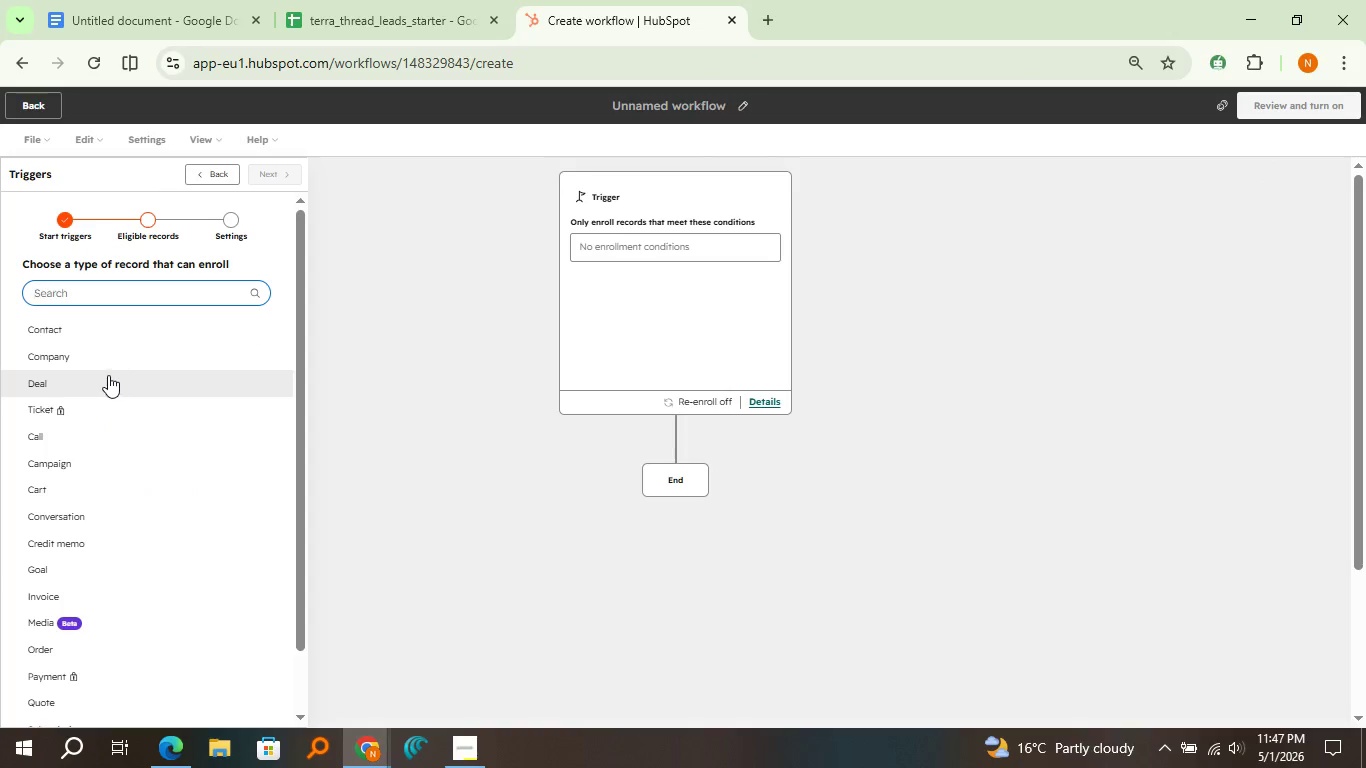 
left_click([127, 332])
 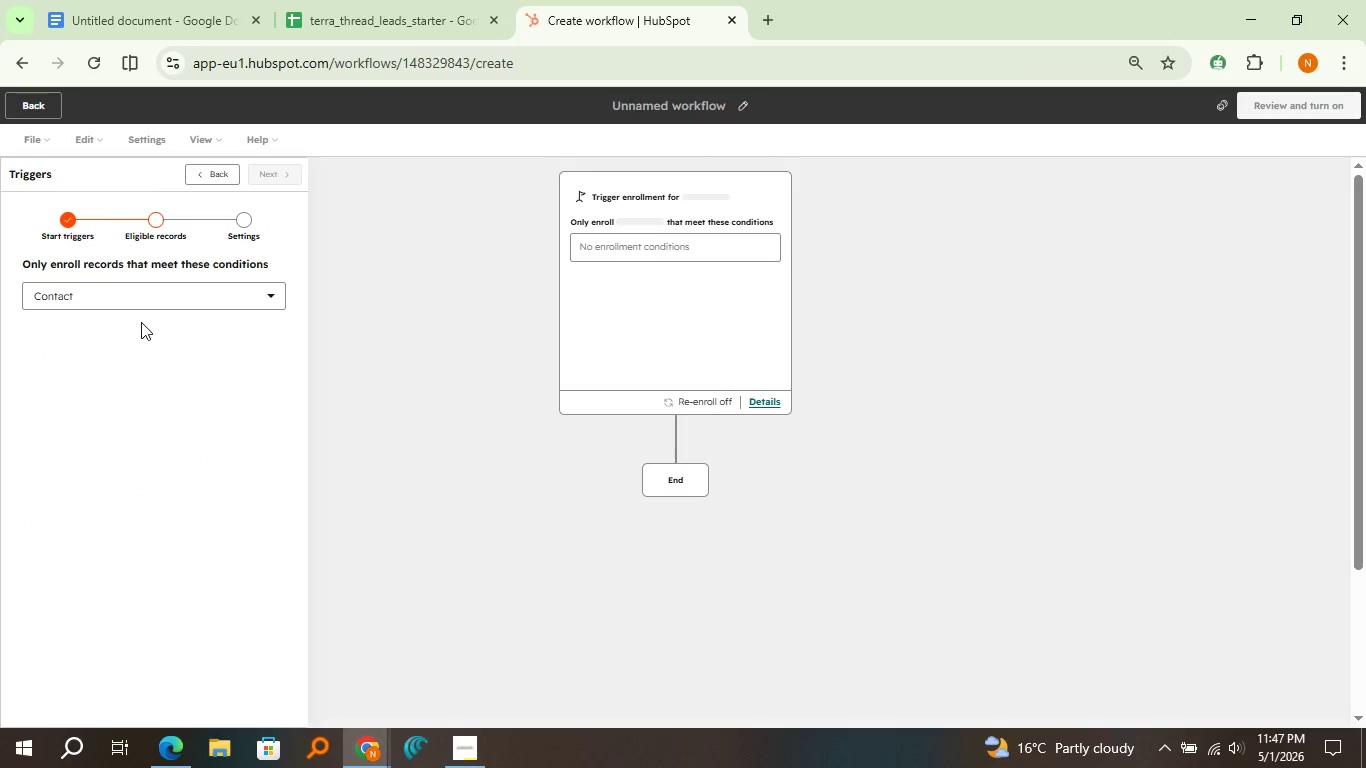 
mouse_move([155, 316])
 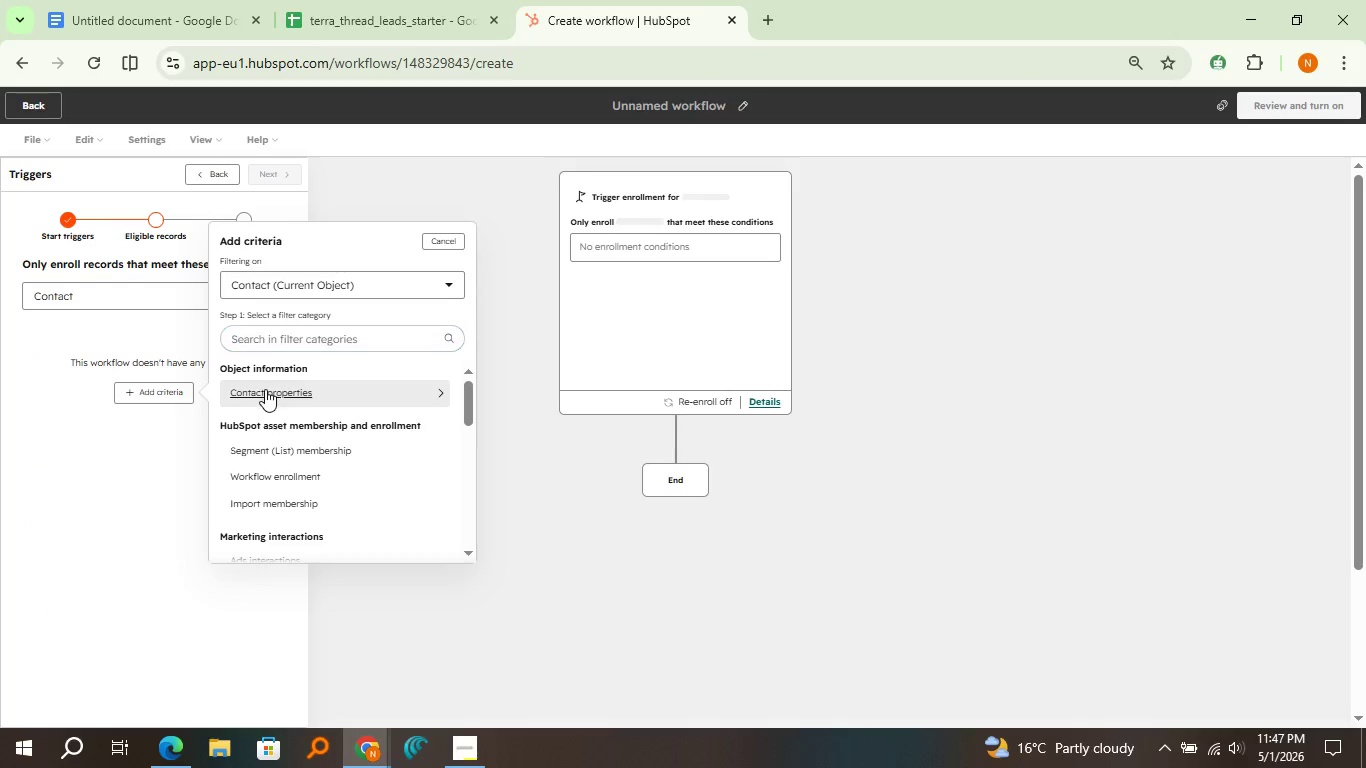 
left_click([265, 389])
 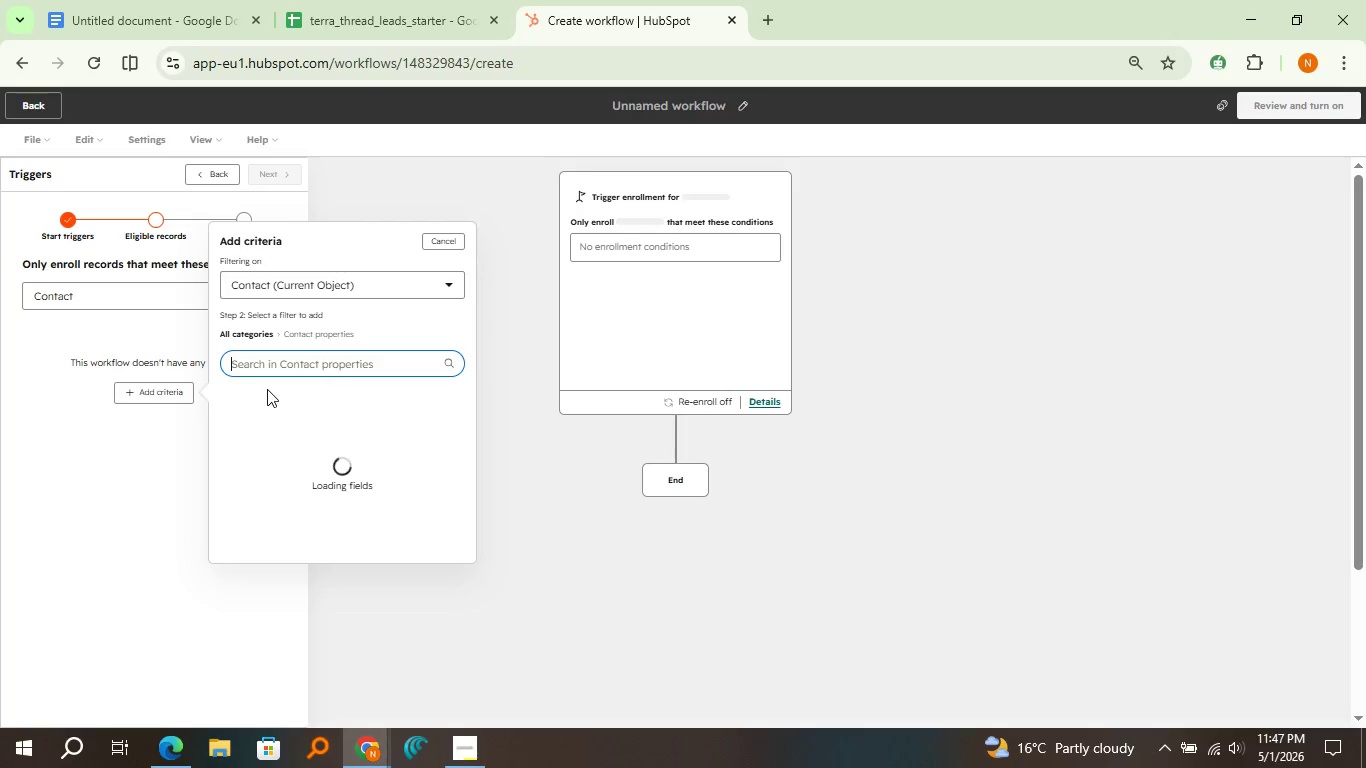 
type(collect)
 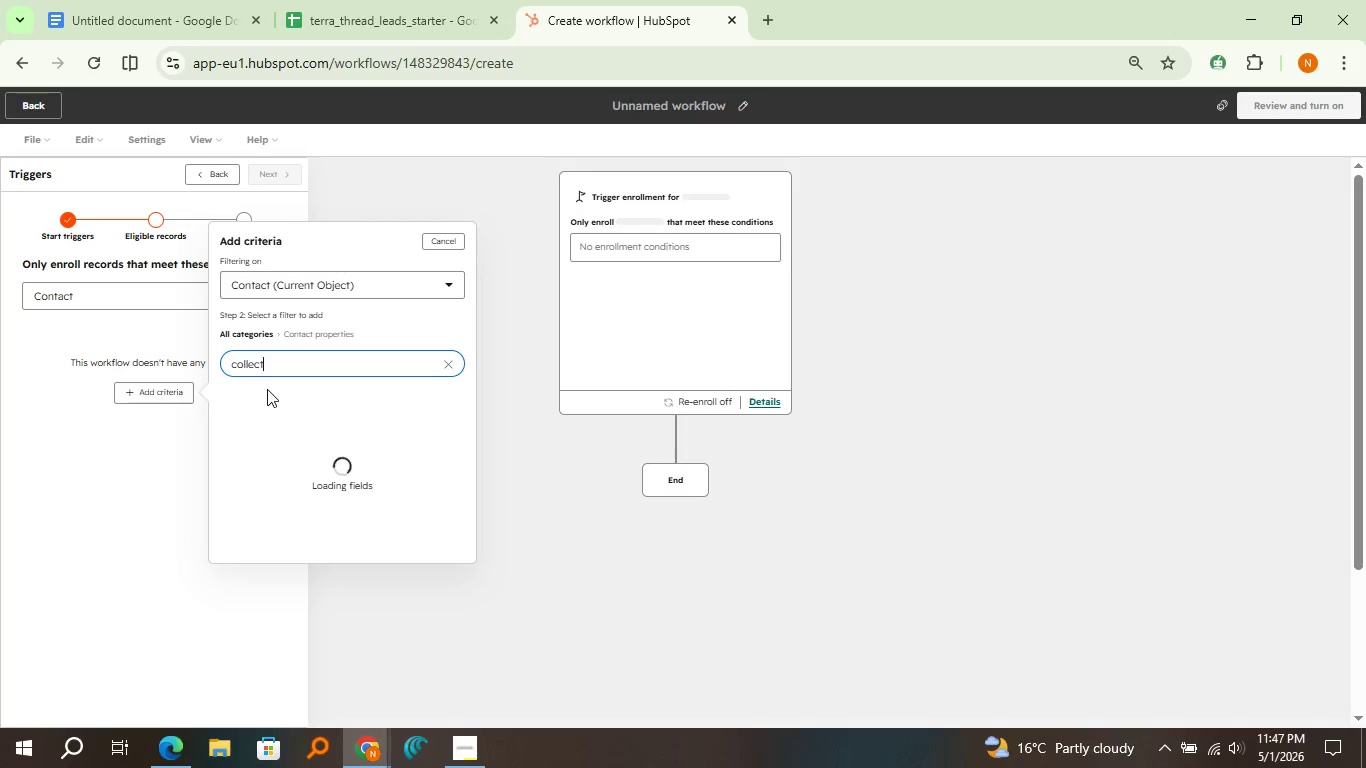 
mouse_move([275, 412])
 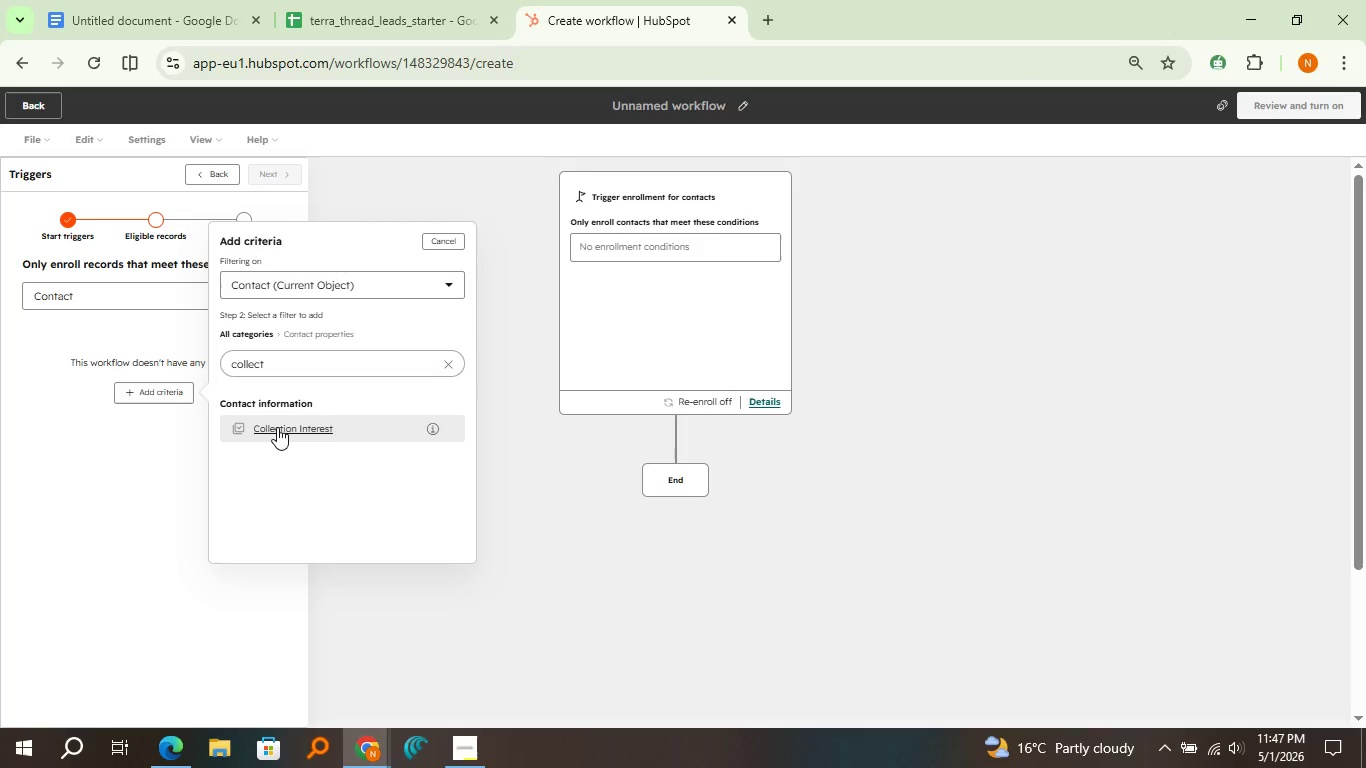 
left_click([277, 427])
 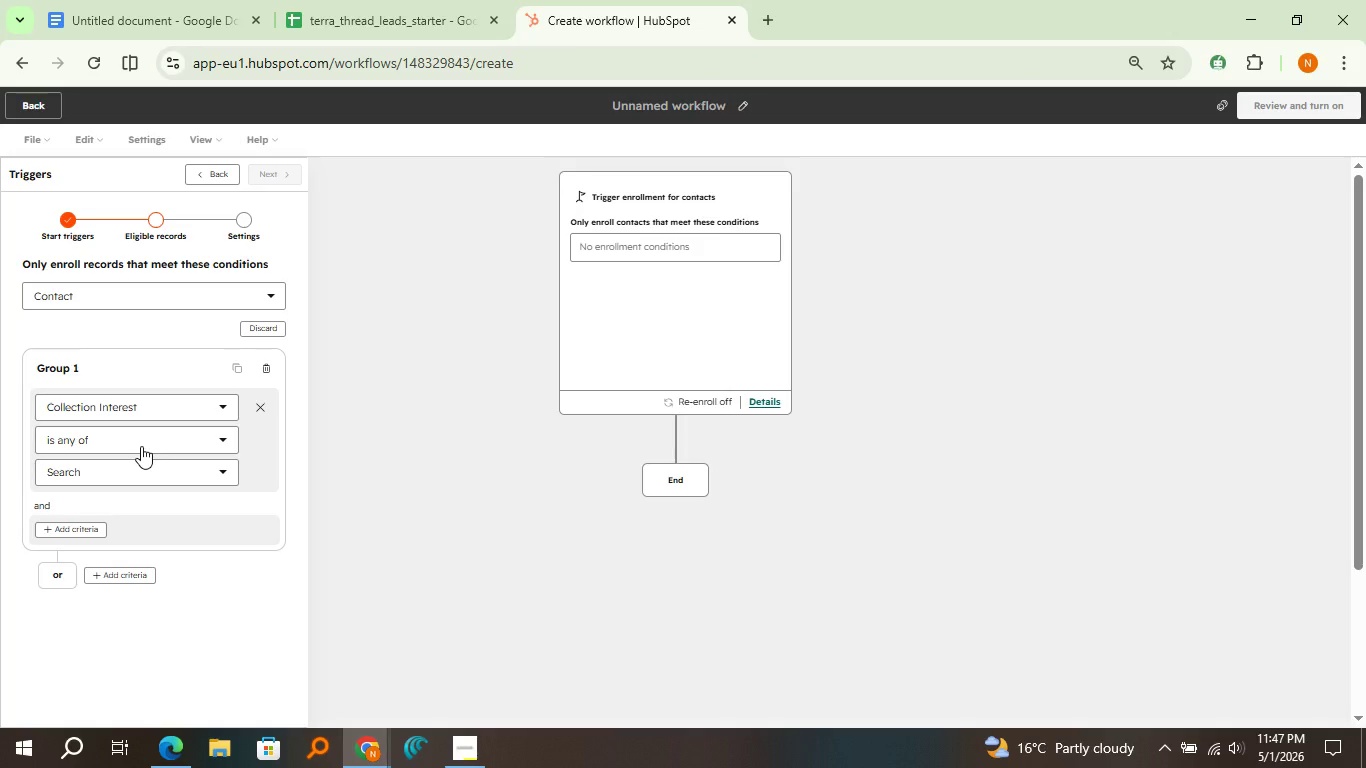 
left_click([140, 461])
 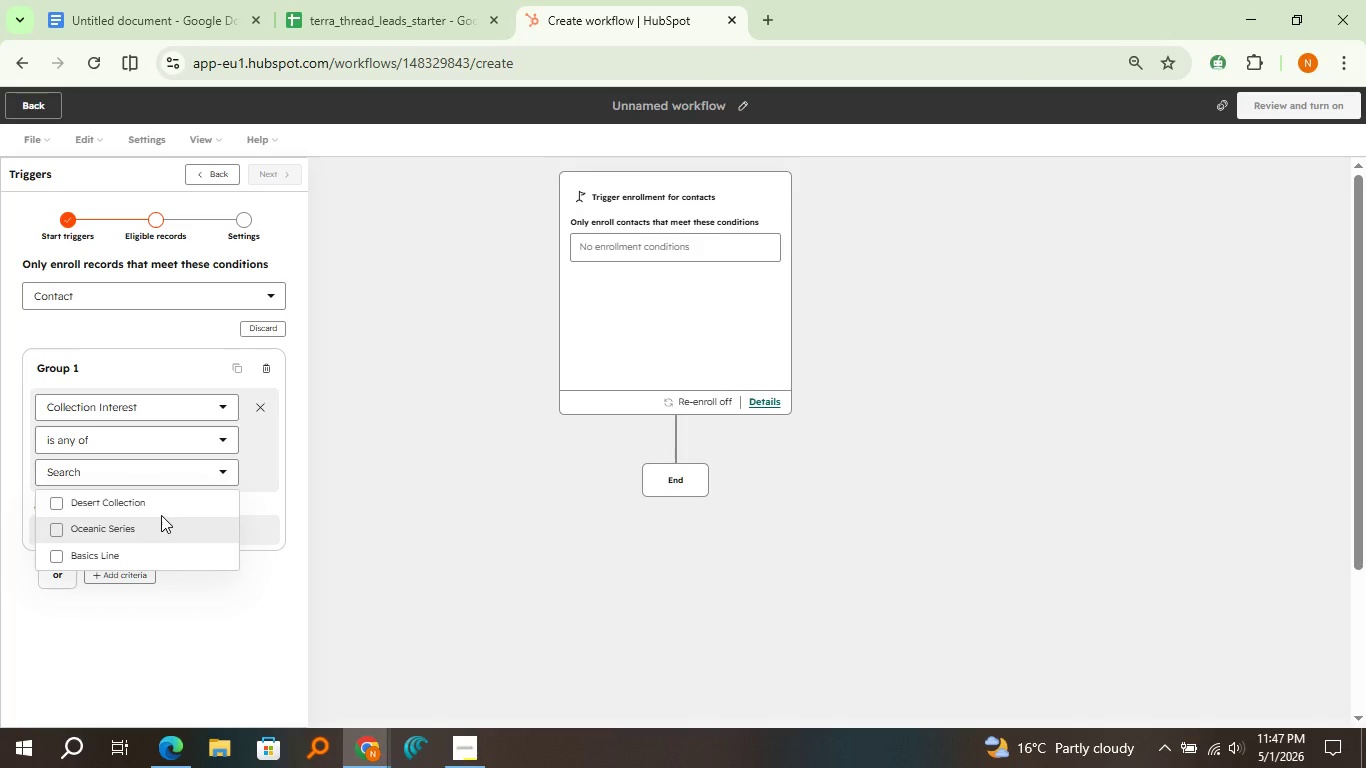 
left_click([168, 507])
 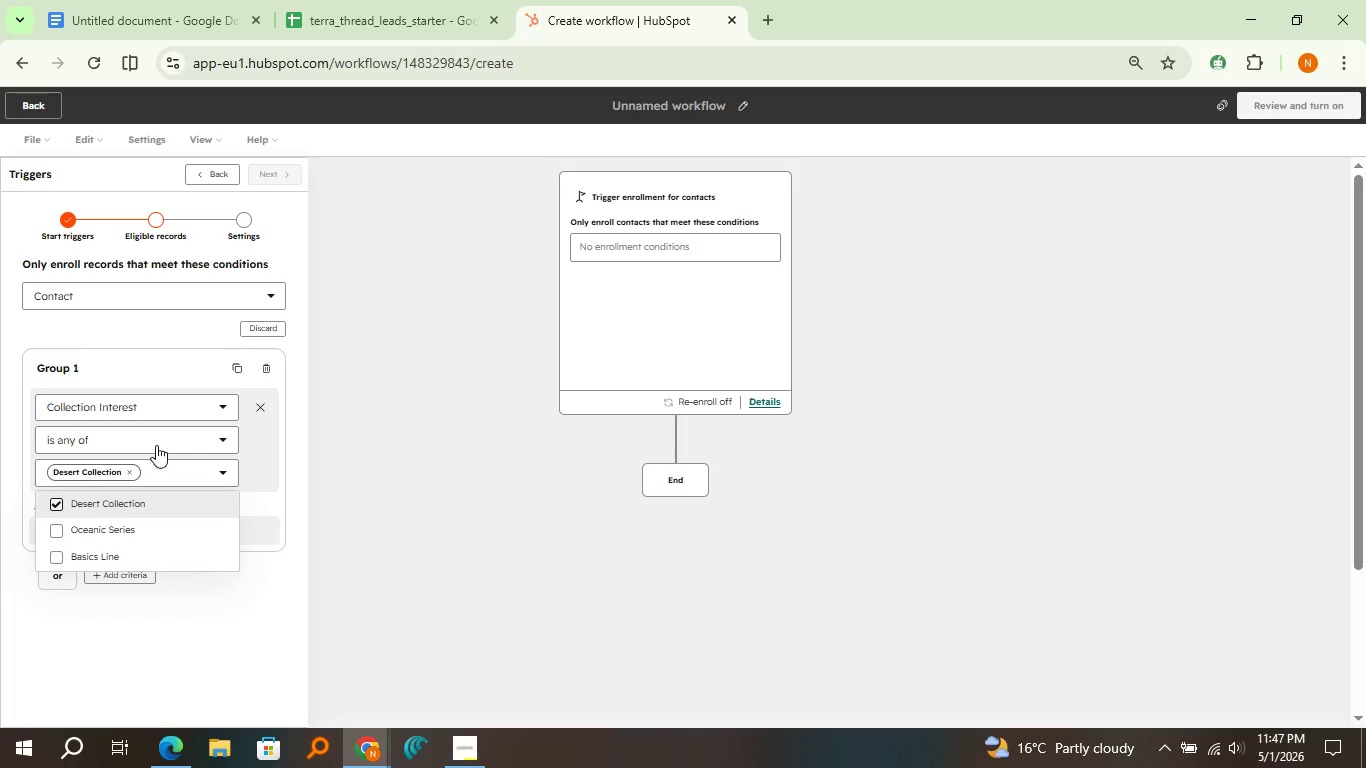 
left_click([156, 445])
 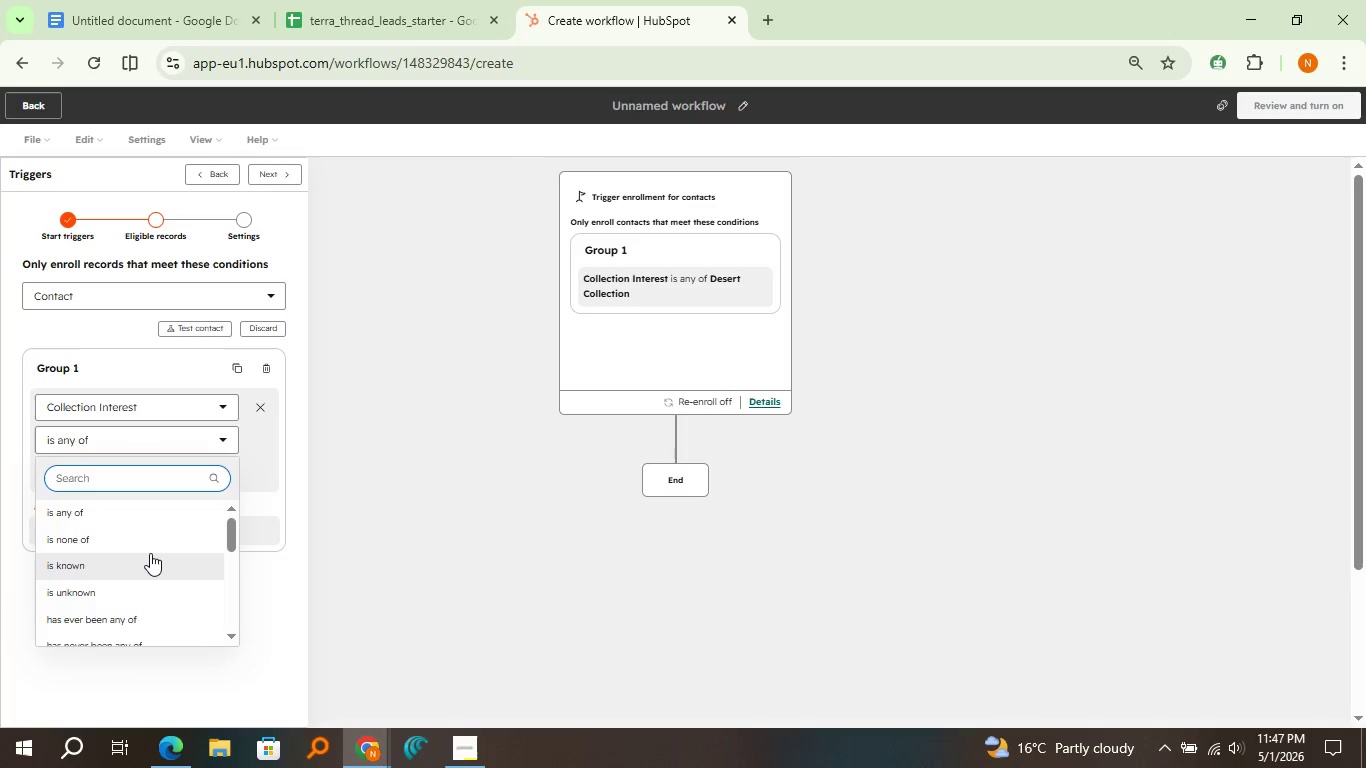 
scroll: coordinate [148, 555], scroll_direction: down, amount: 1.0
 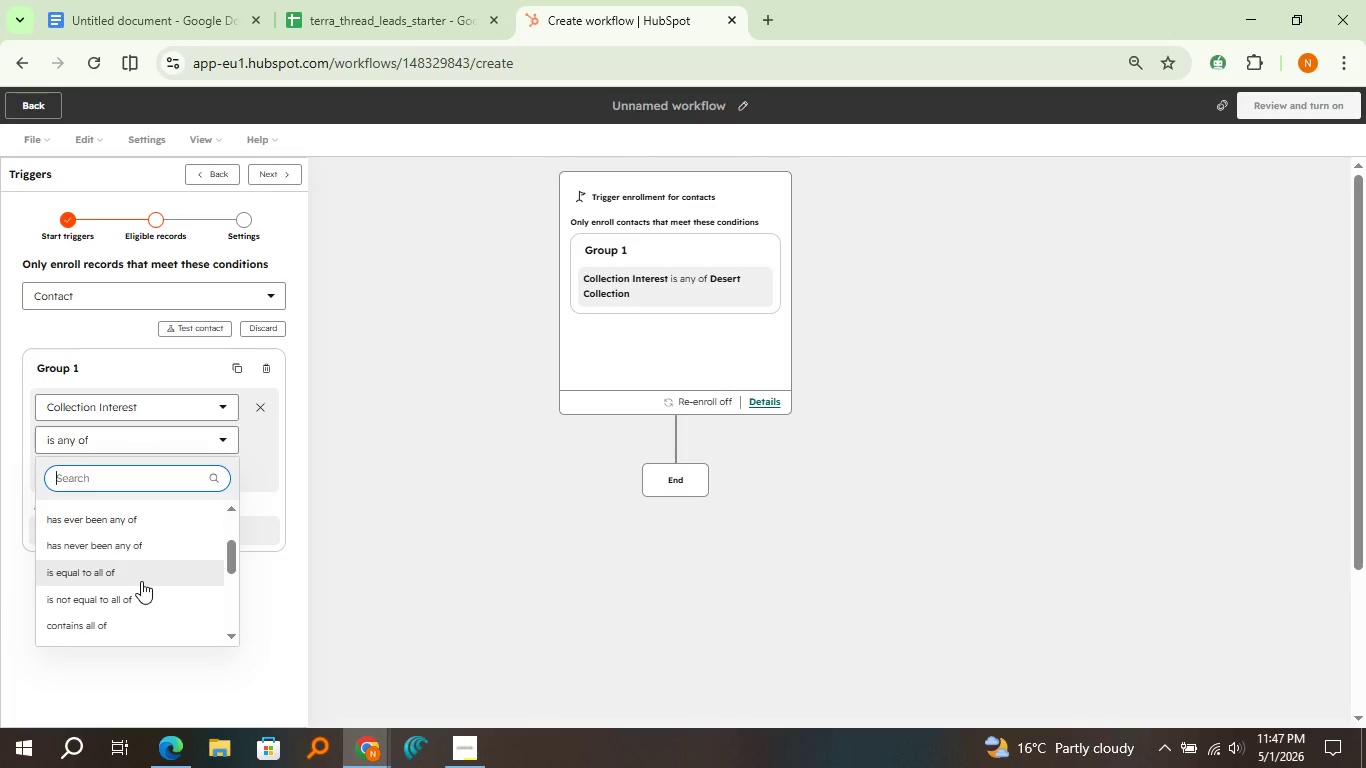 
left_click([141, 581])
 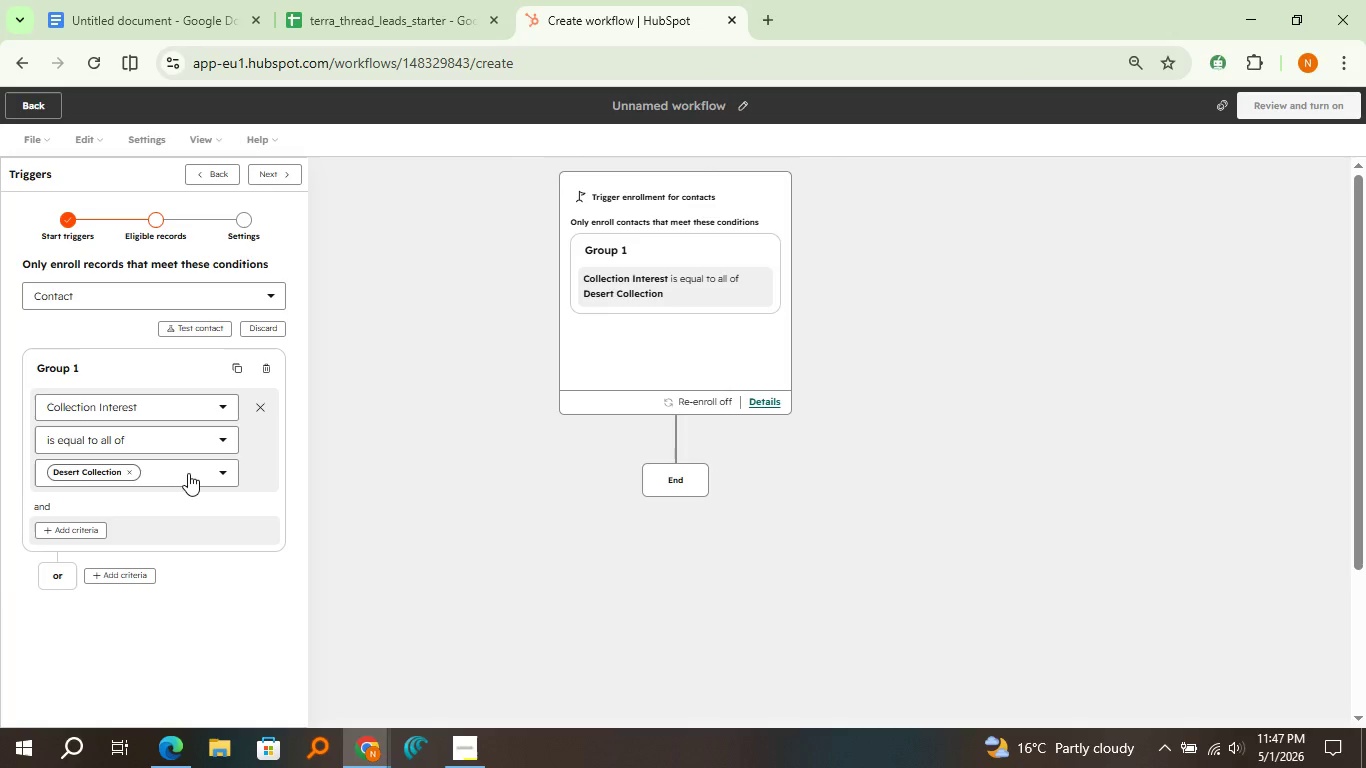 
left_click([187, 473])
 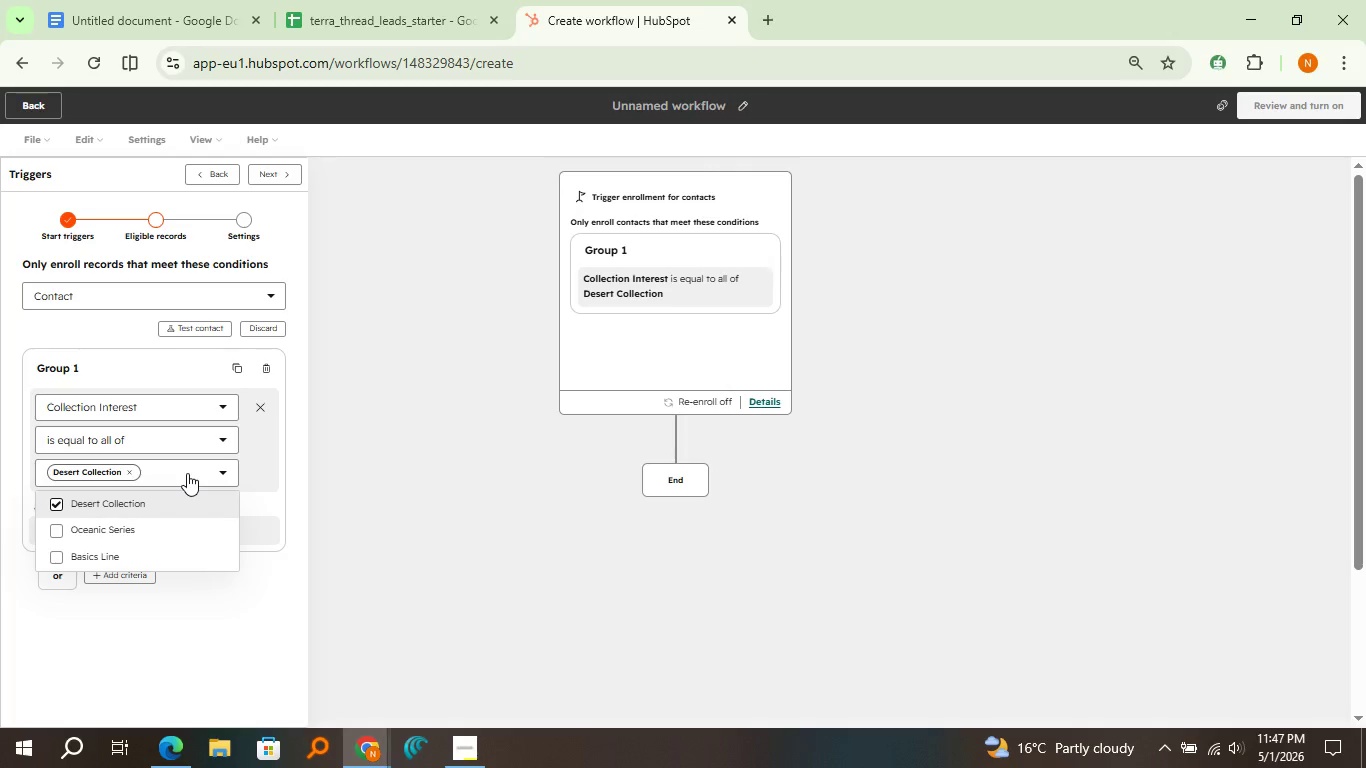 
left_click([187, 473])
 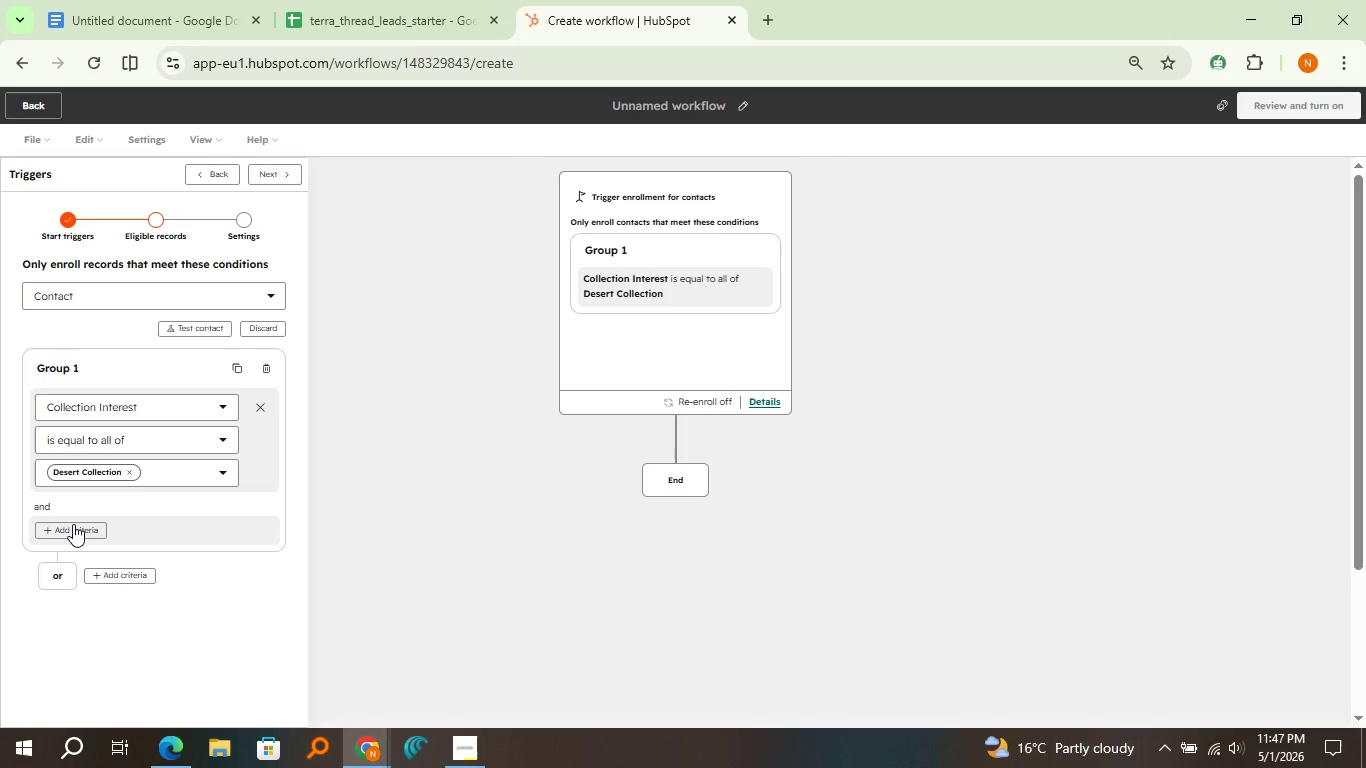 
left_click([73, 524])
 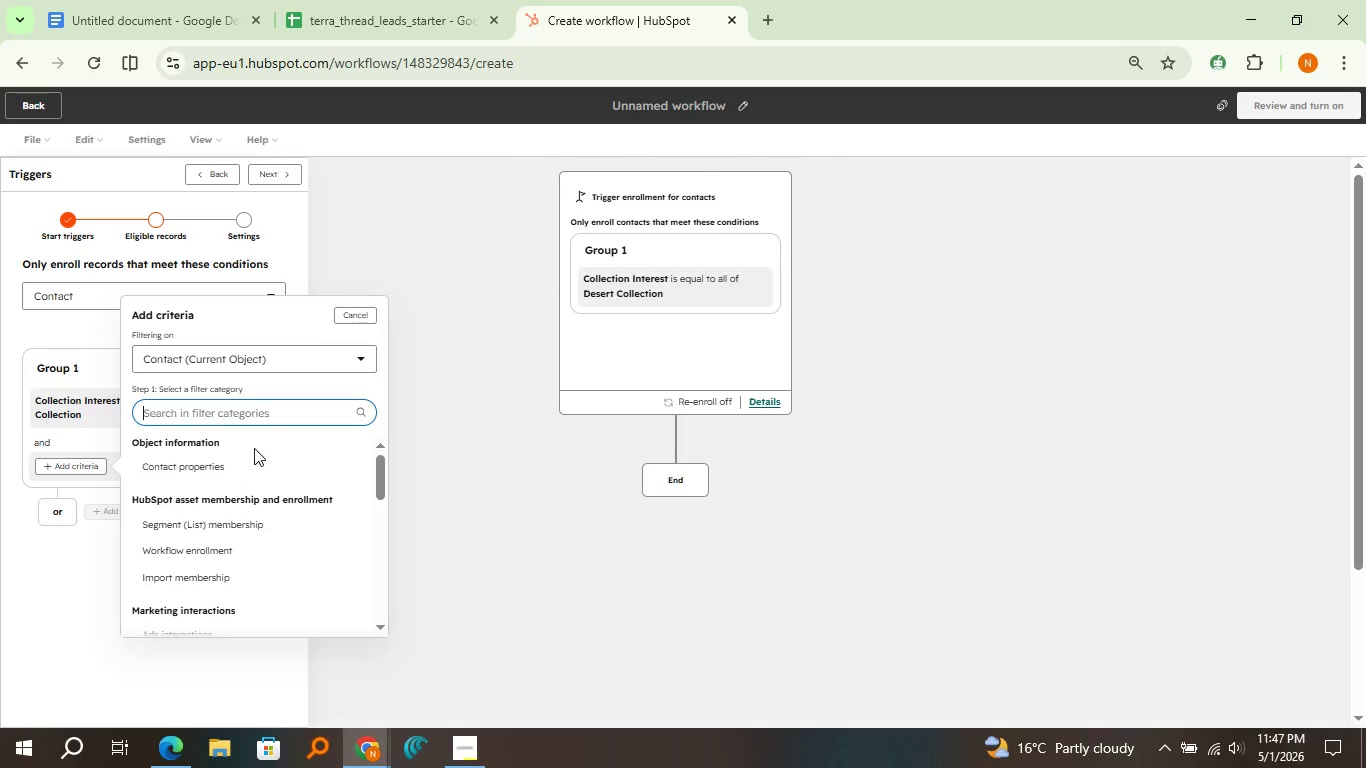 
left_click([254, 455])
 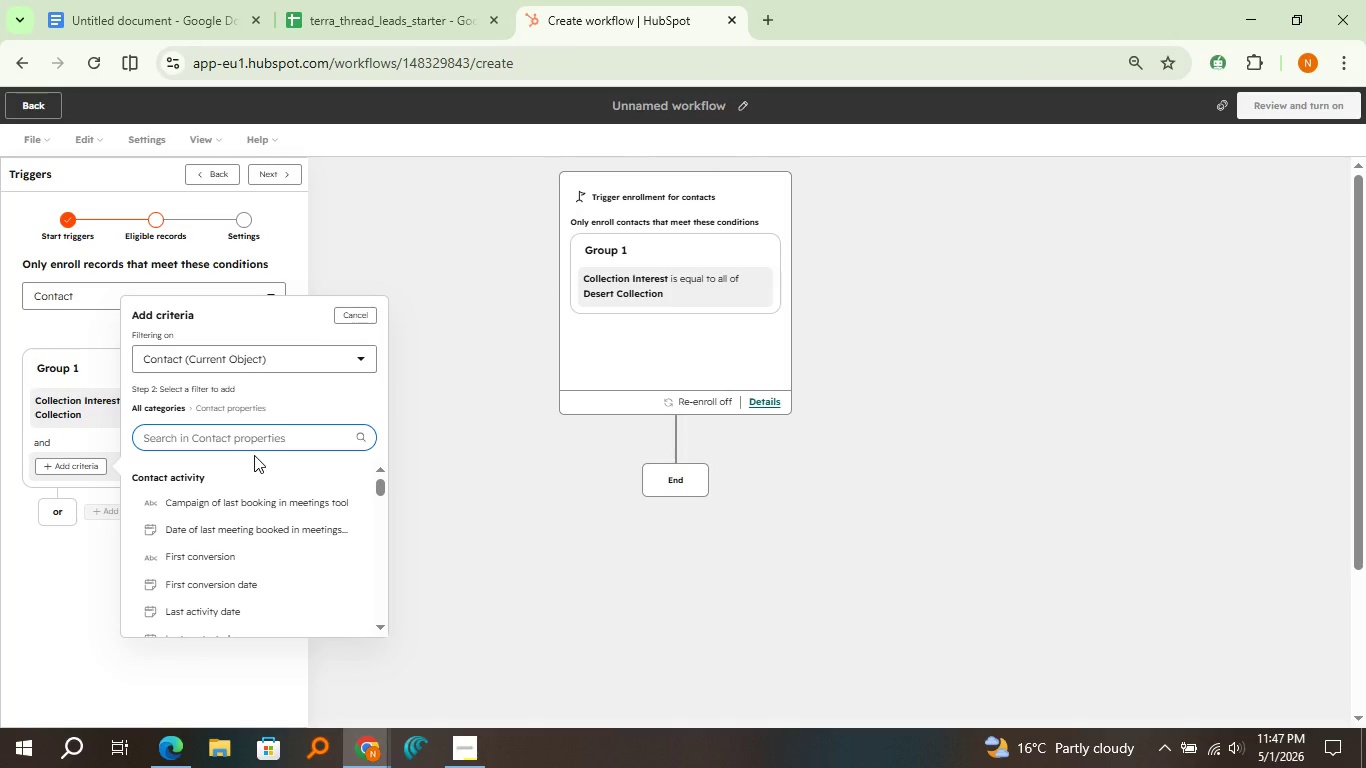 
type(lead)
 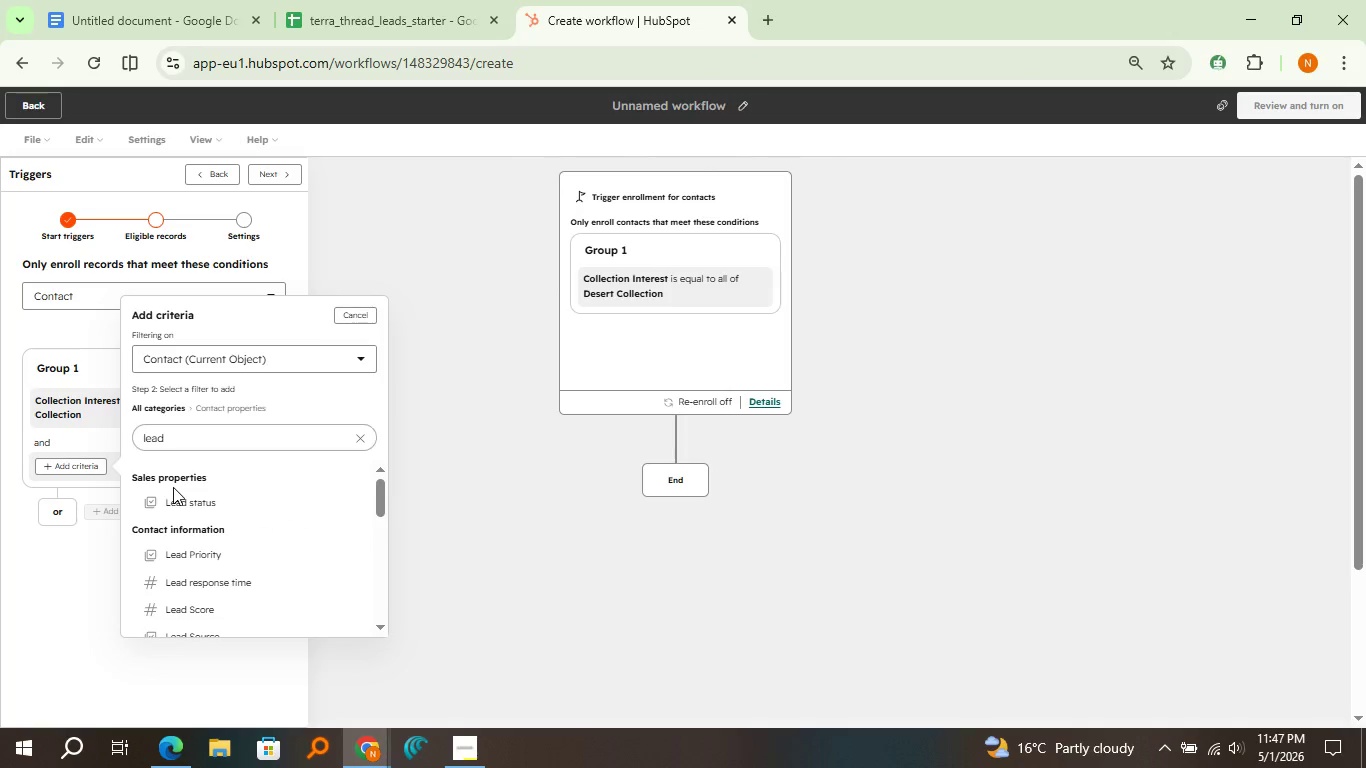 
double_click([173, 497])
 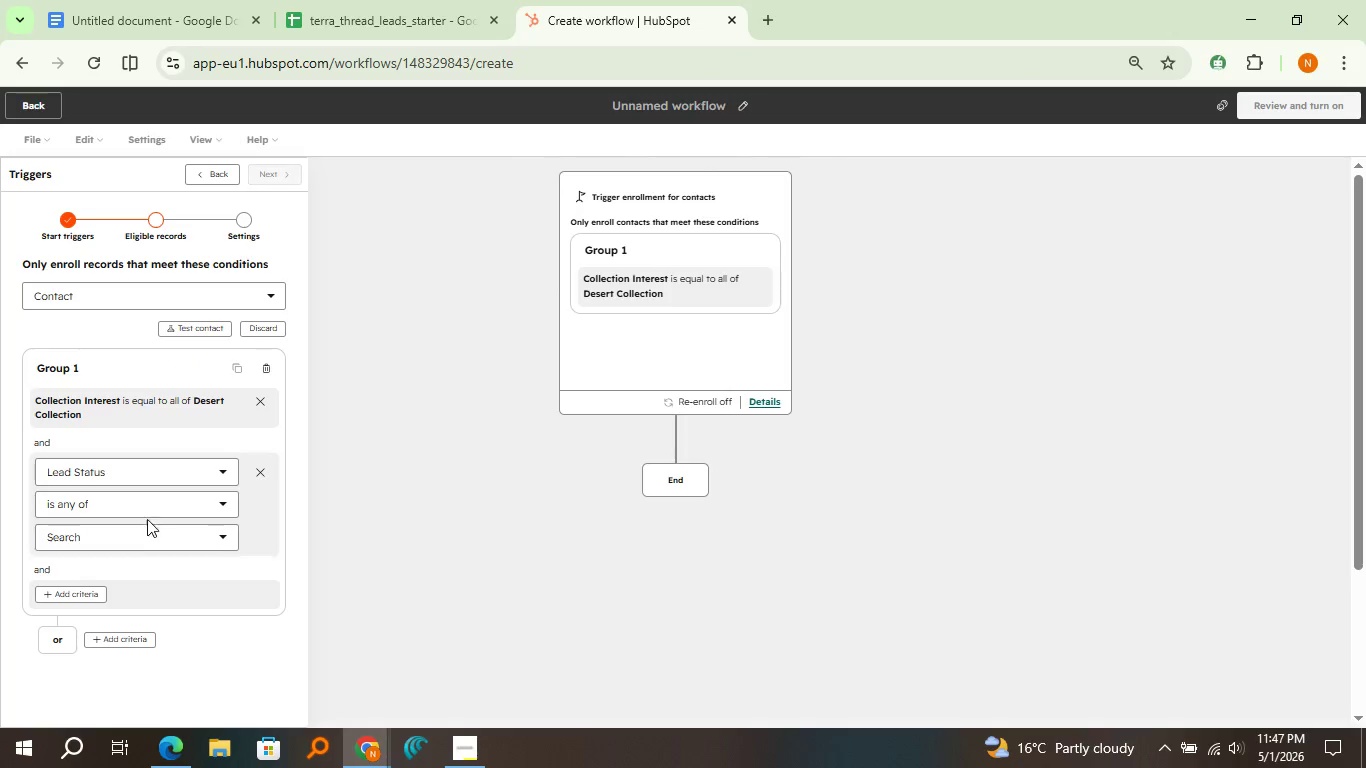 
left_click([163, 506])
 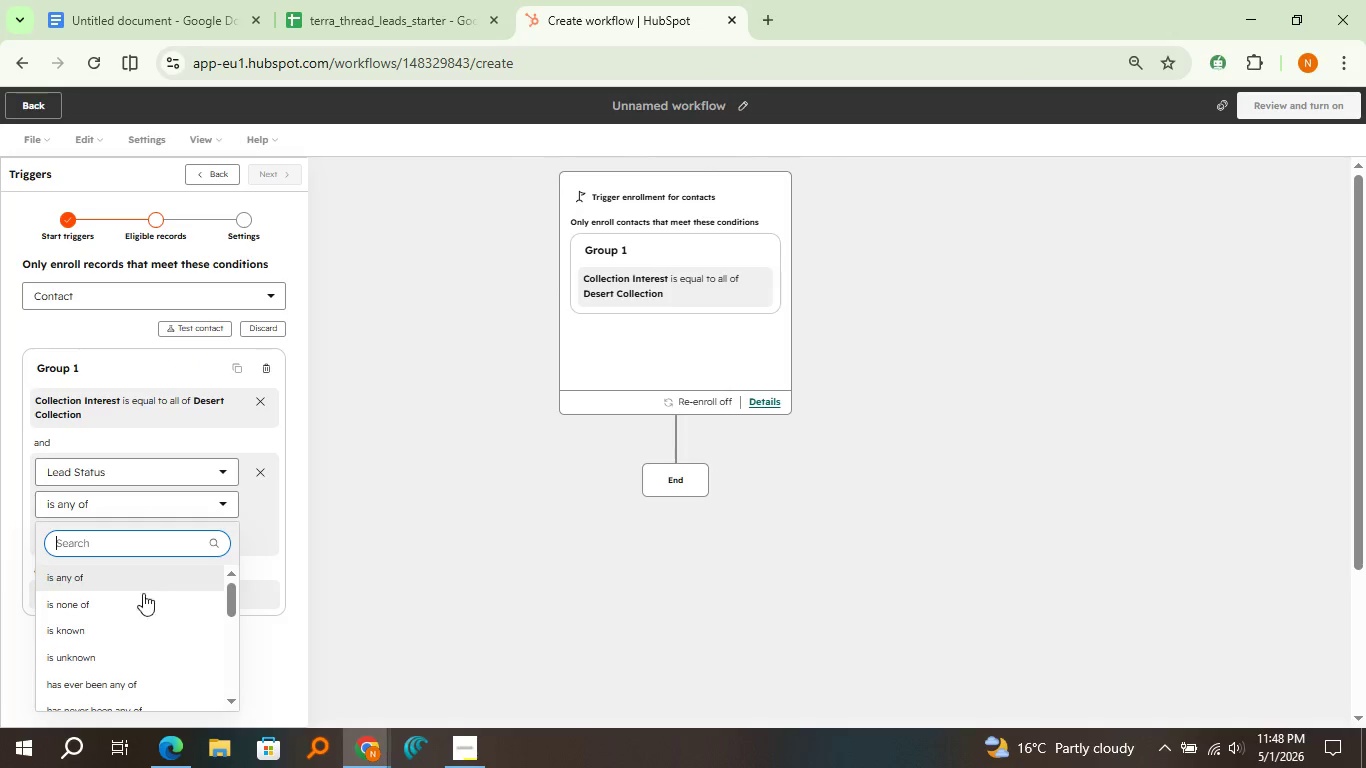 
scroll: coordinate [145, 612], scroll_direction: none, amount: 0.0
 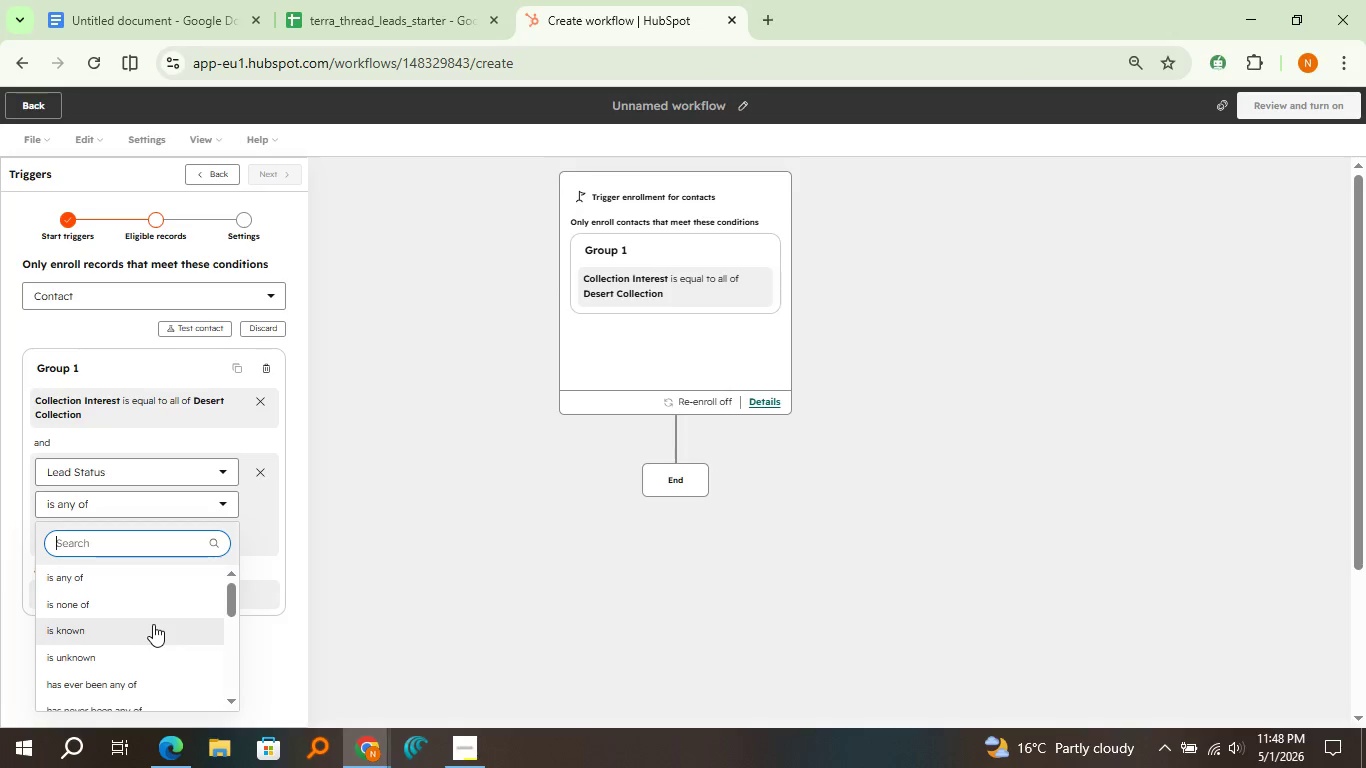 
scroll: coordinate [153, 624], scroll_direction: down, amount: 1.0
 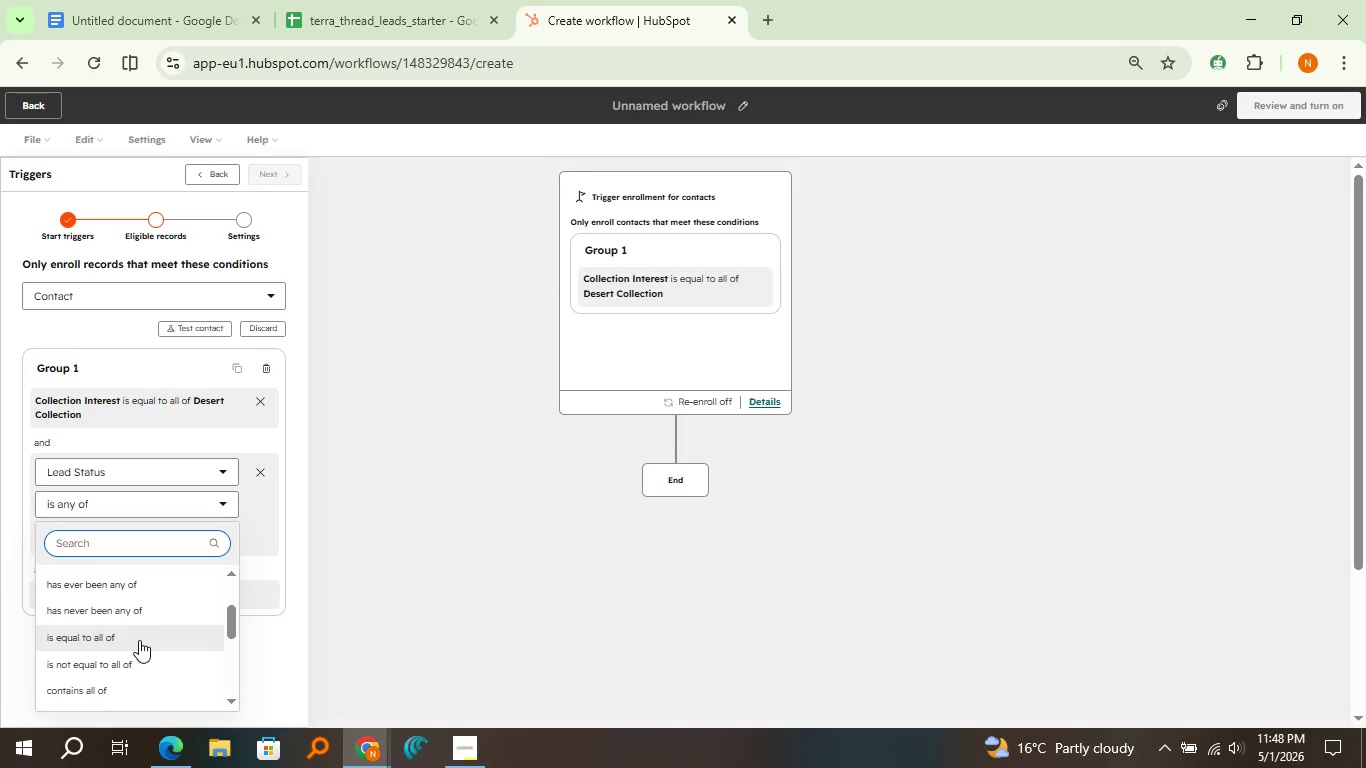 
left_click([139, 640])
 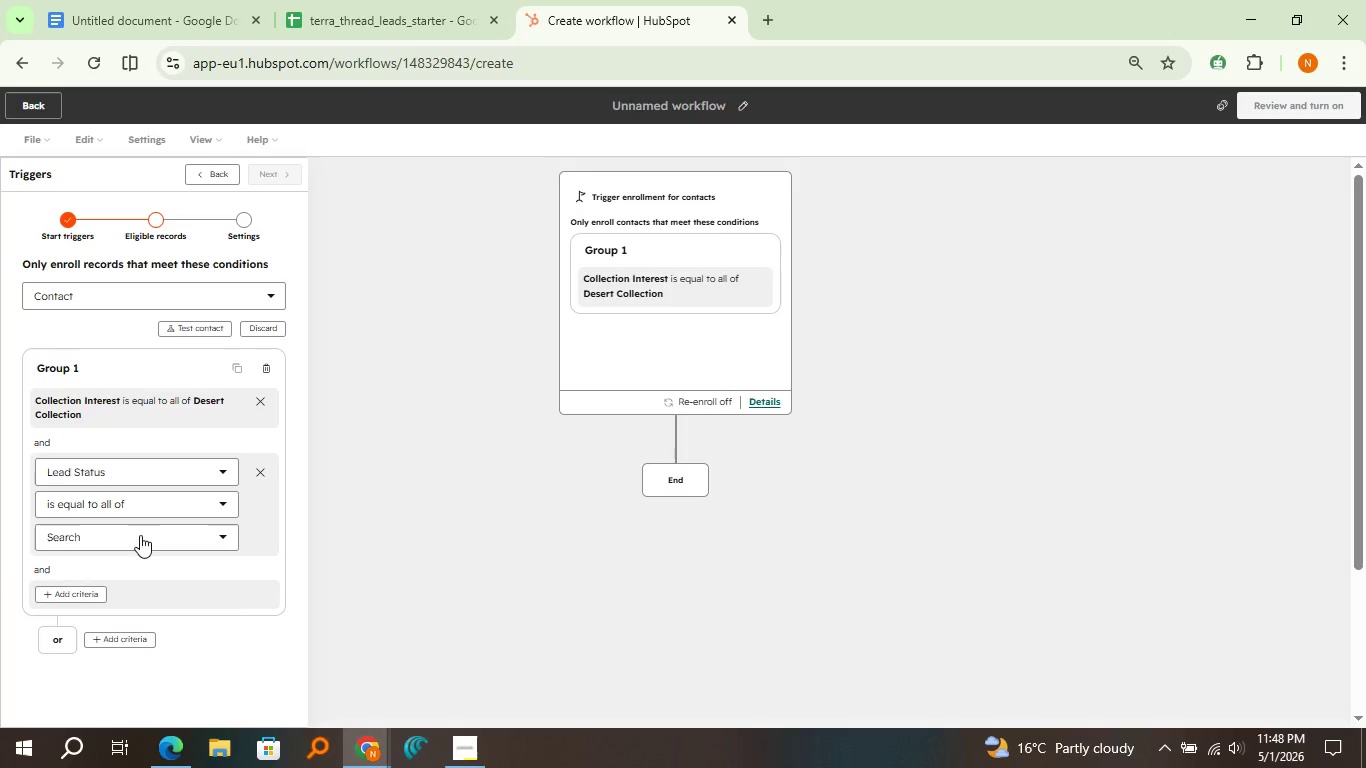 
left_click([140, 535])
 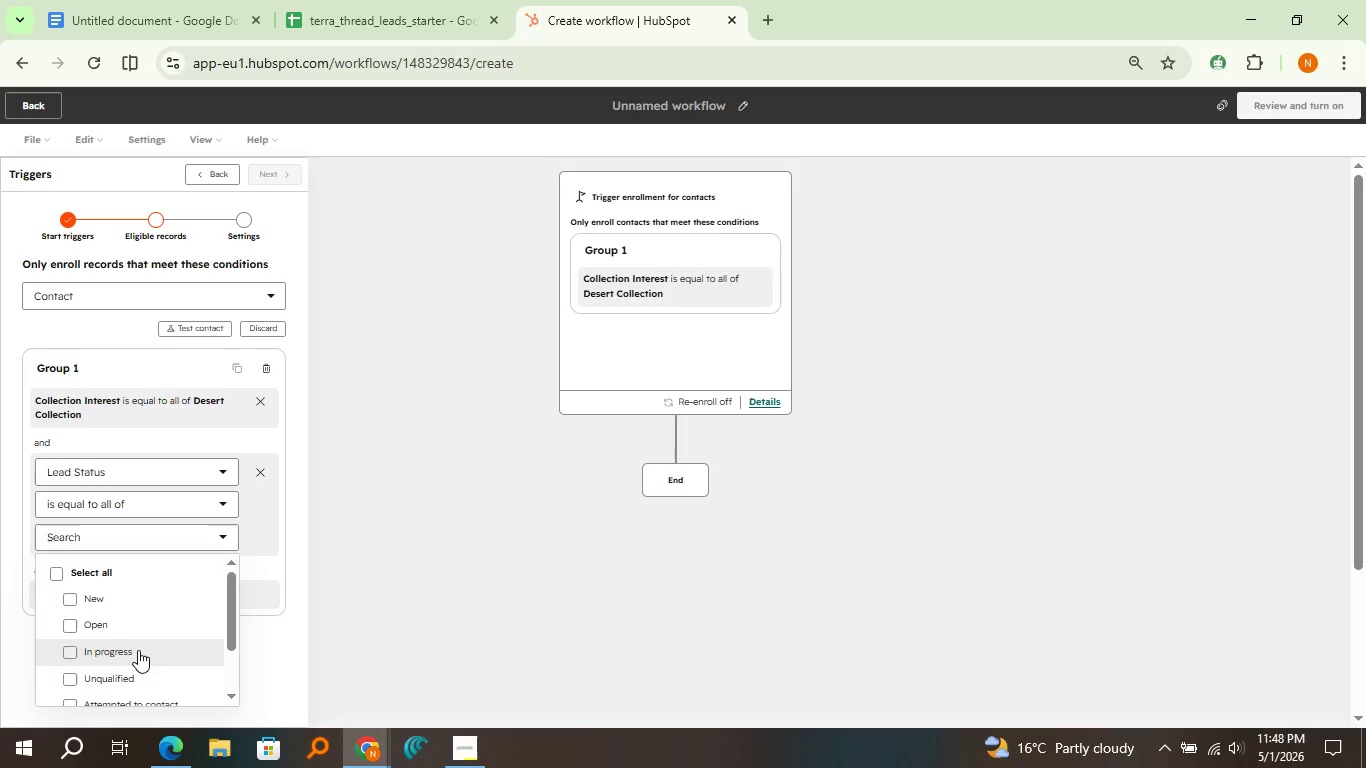 
left_click([138, 650])
 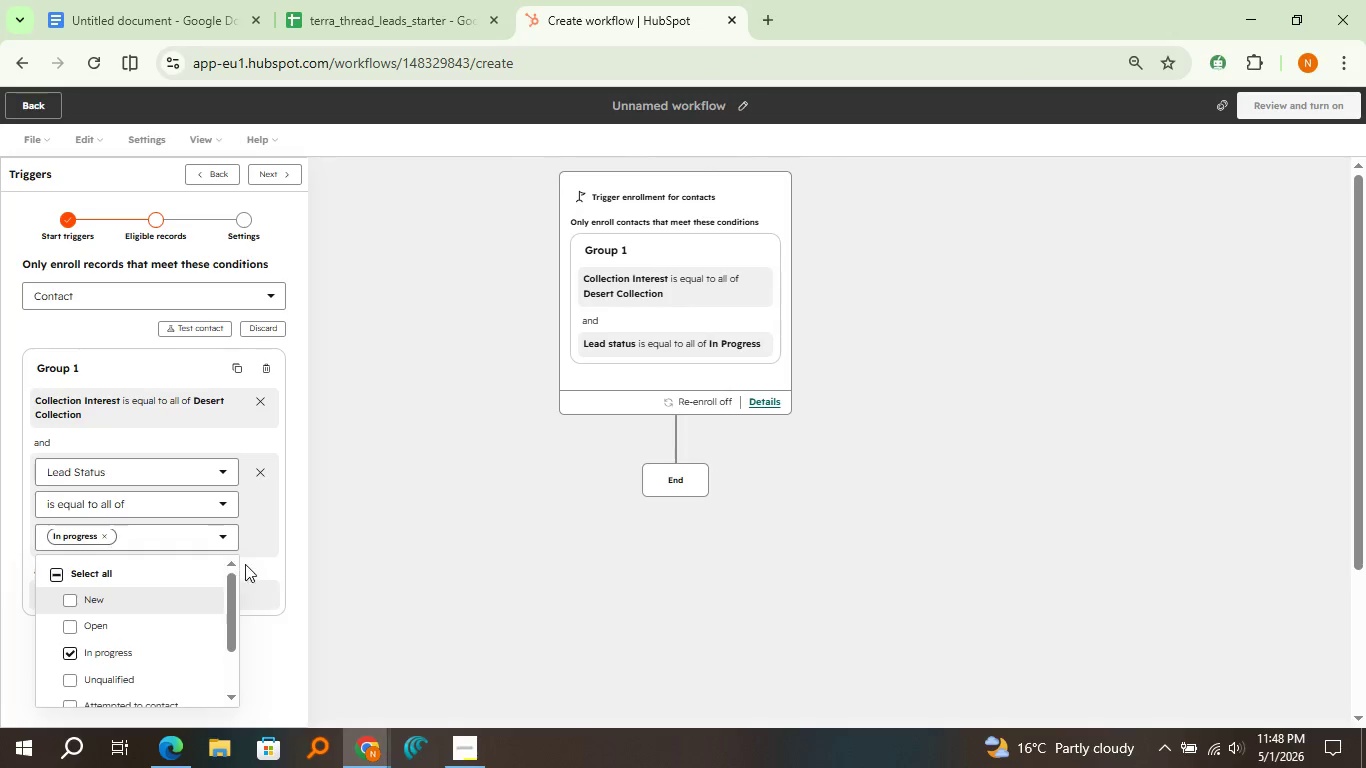 
left_click([257, 557])
 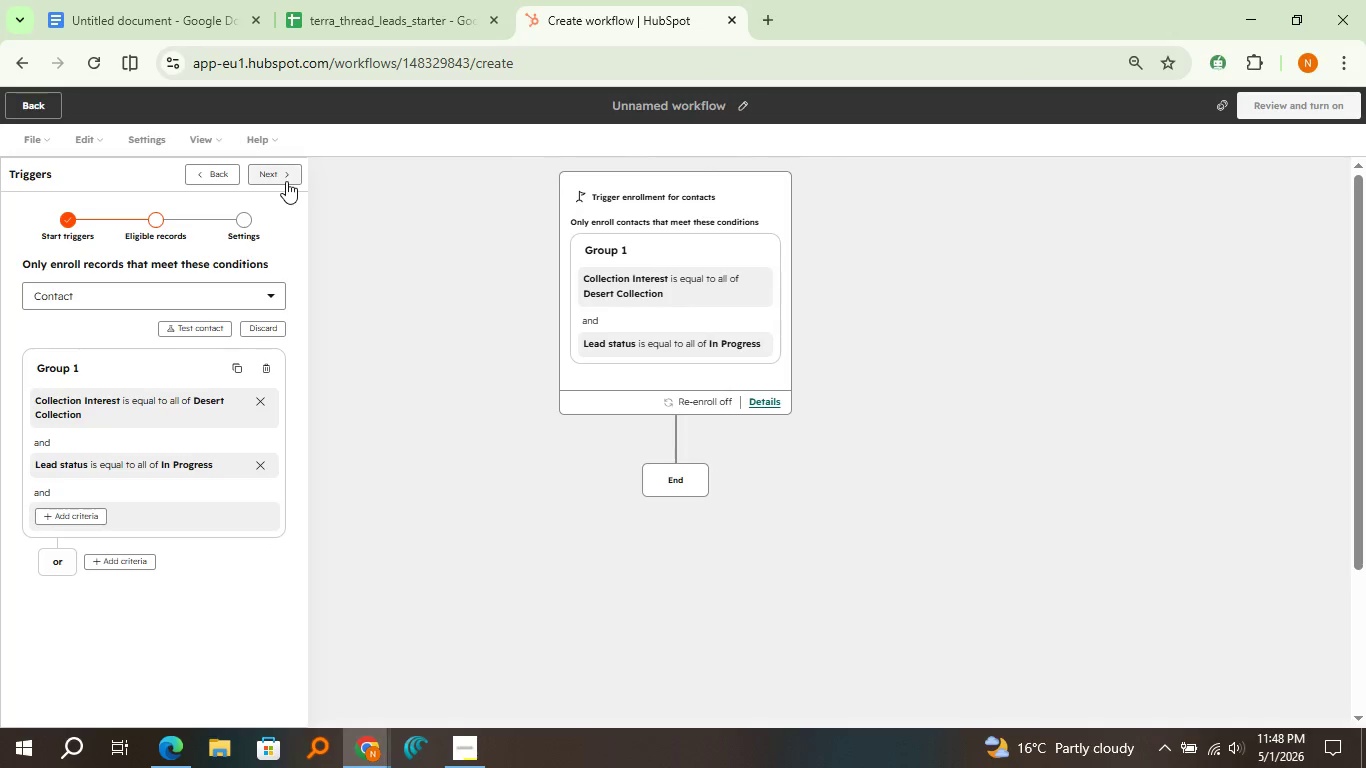 
left_click([286, 181])
 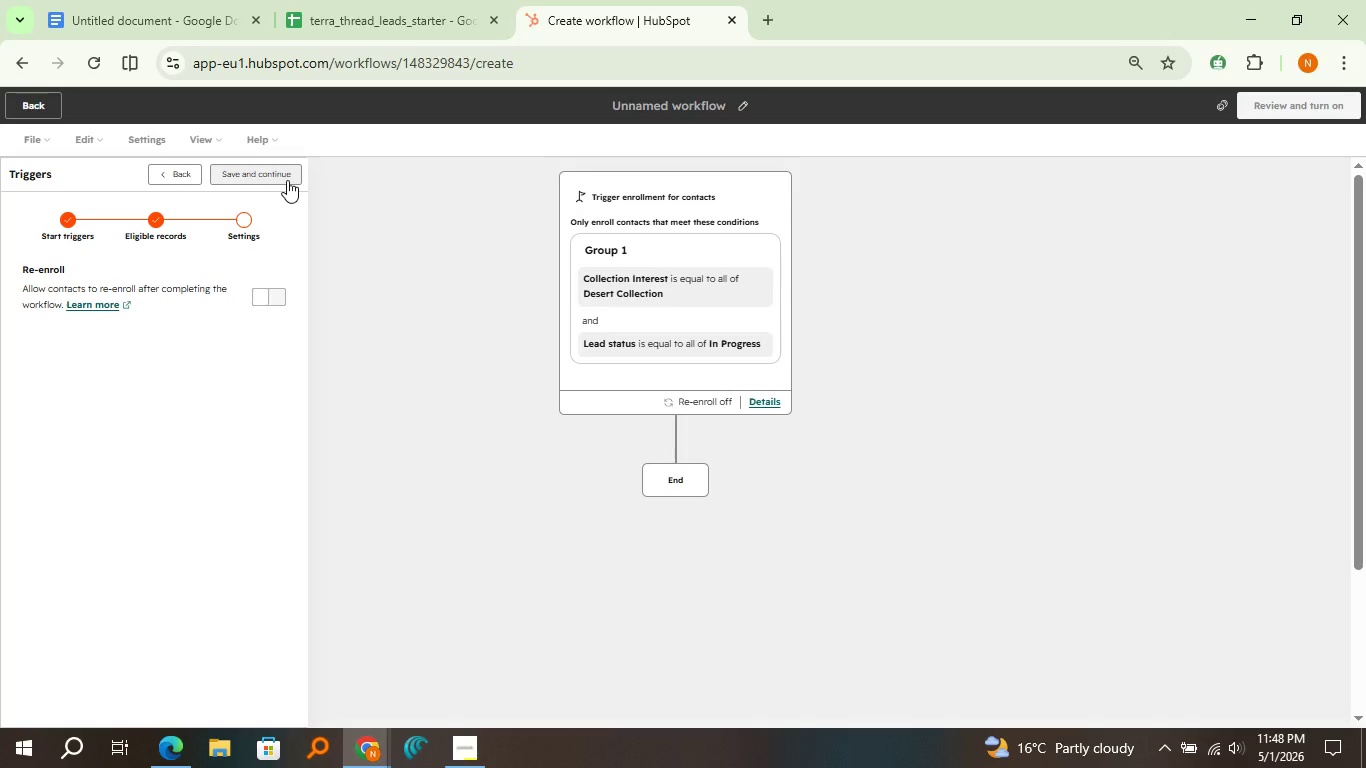 
wait(11.08)
 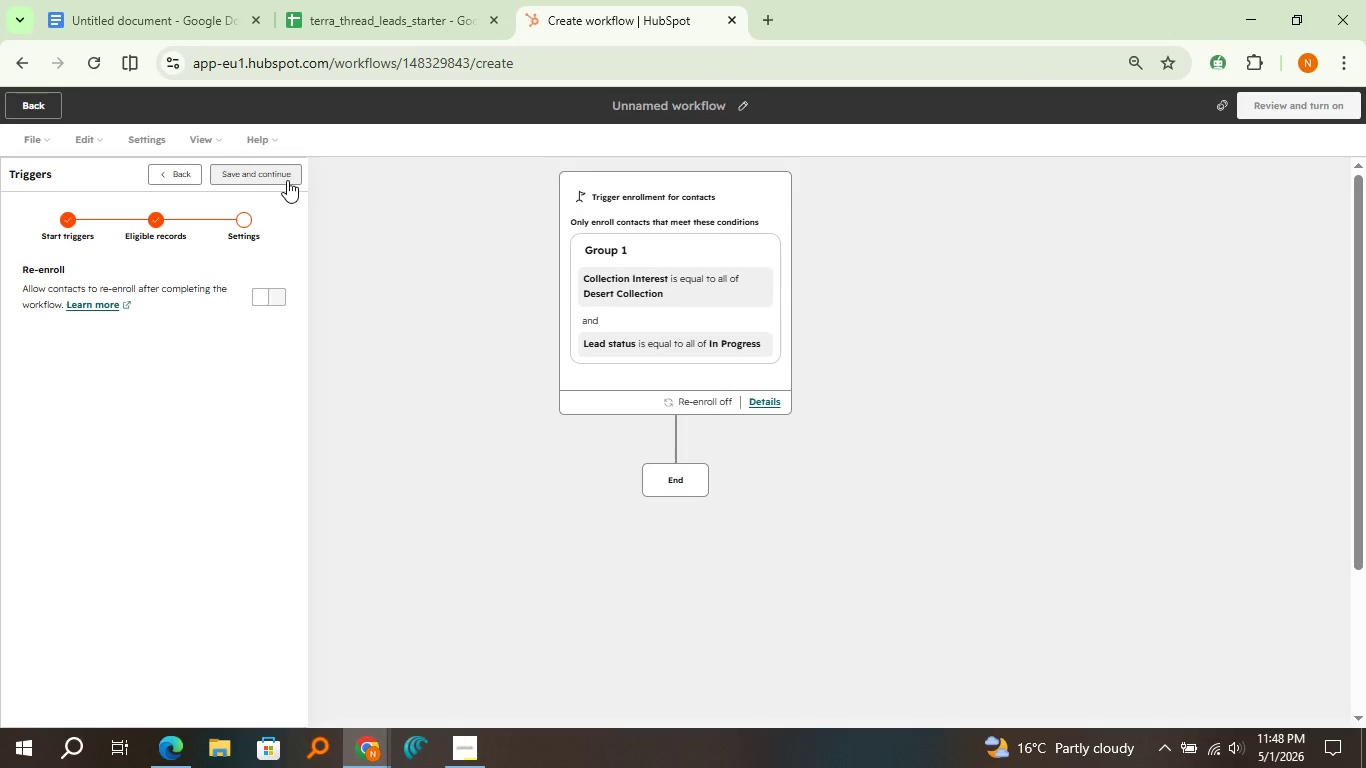 
left_click([288, 184])
 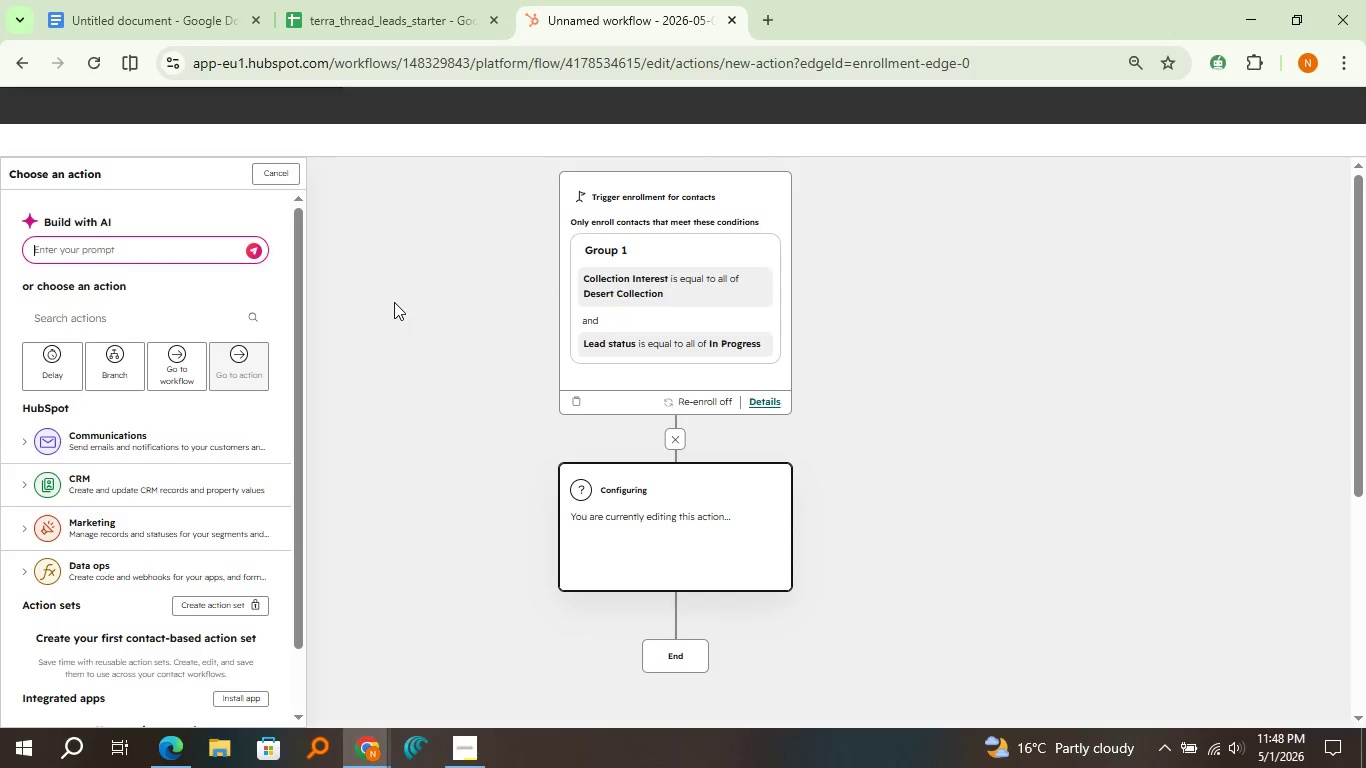 
wait(6.22)
 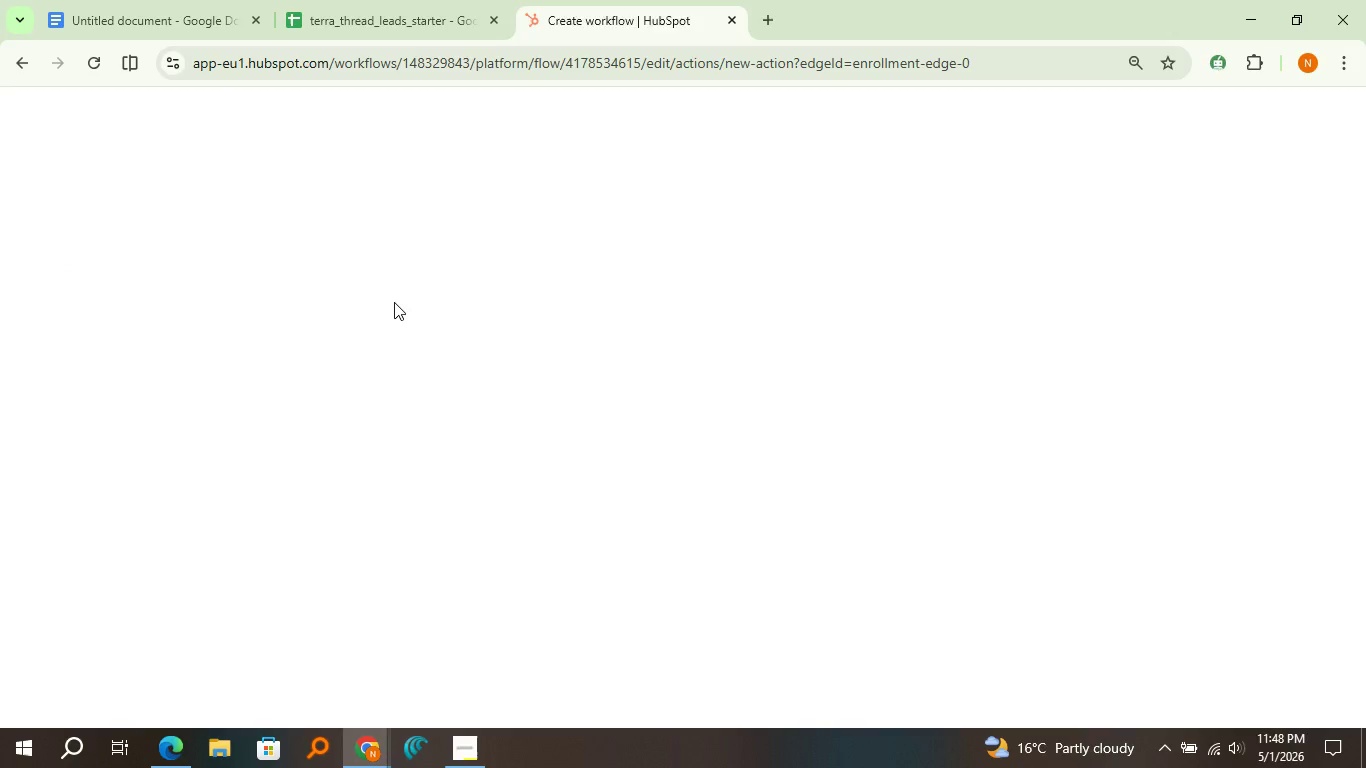 
left_click([163, 322])
 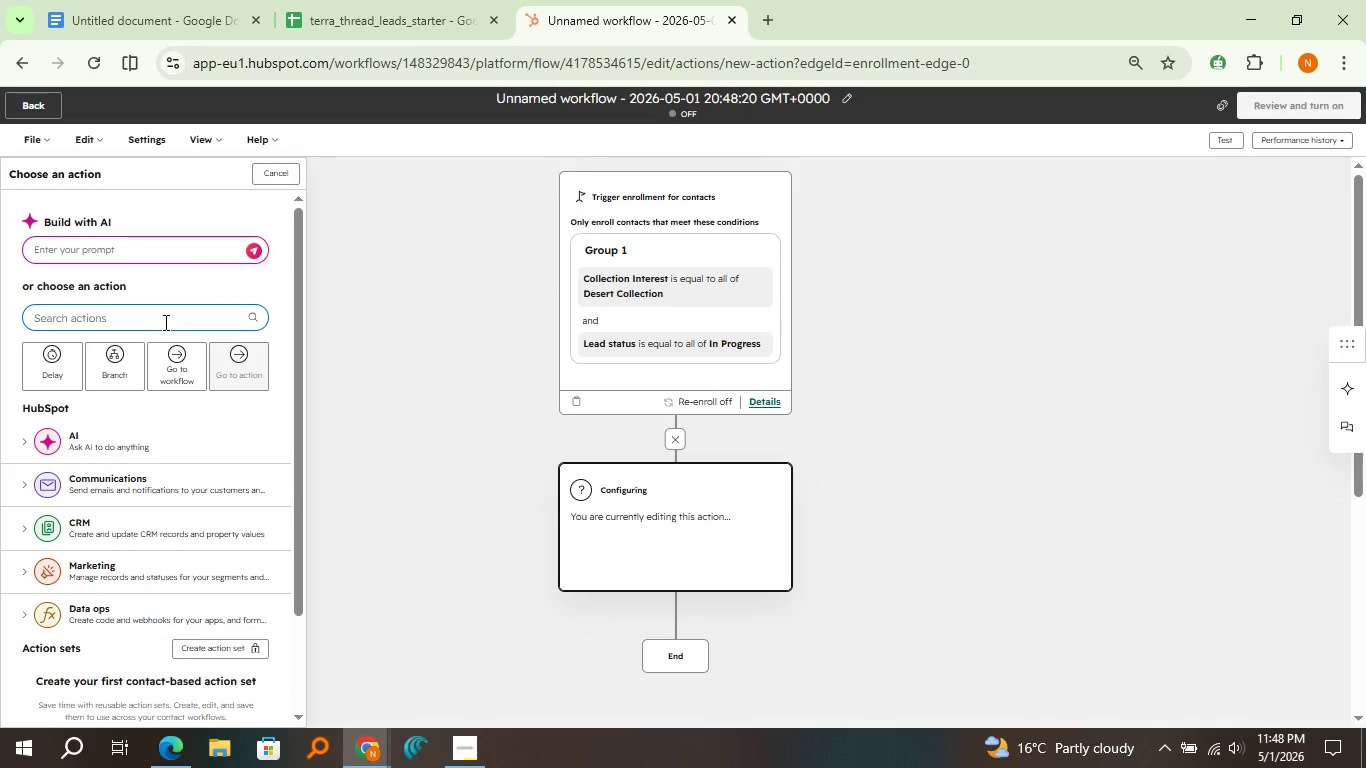 
type(create deal)
 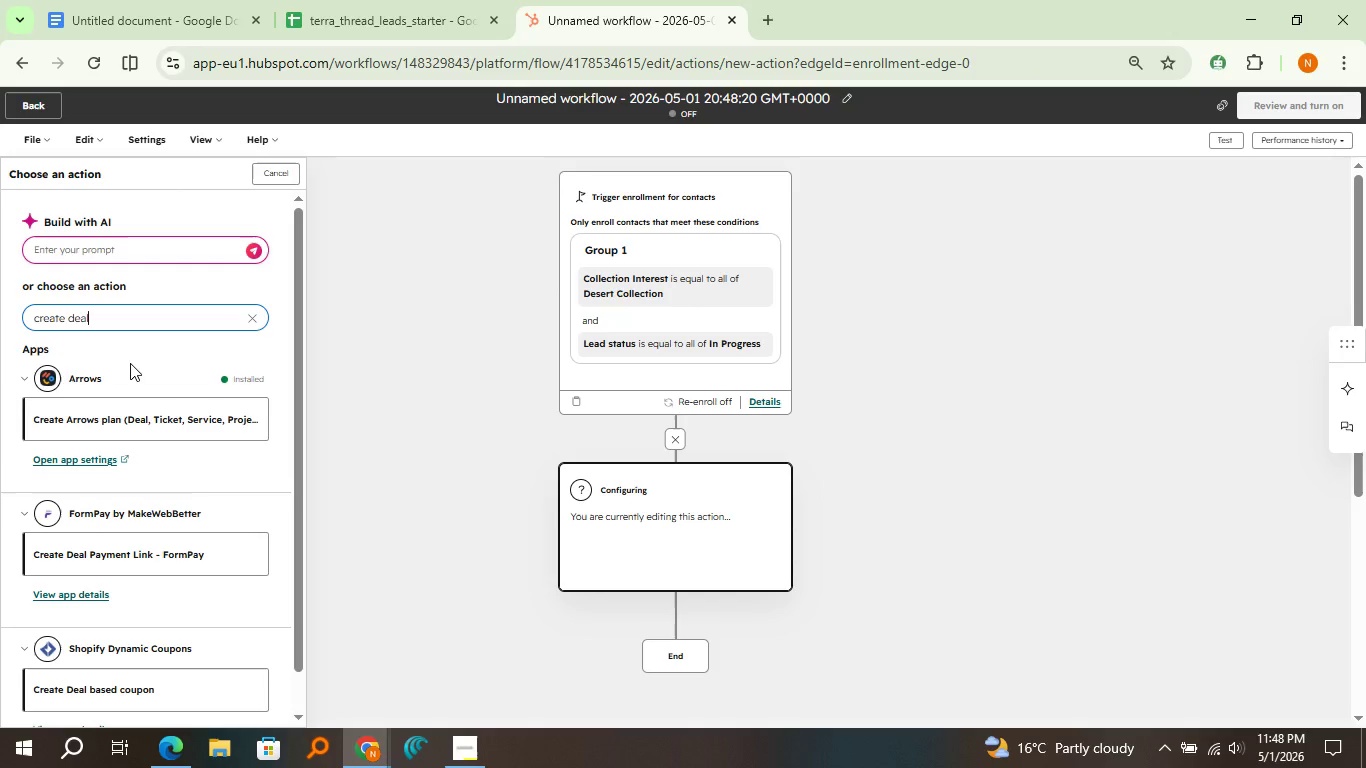 
wait(12.55)
 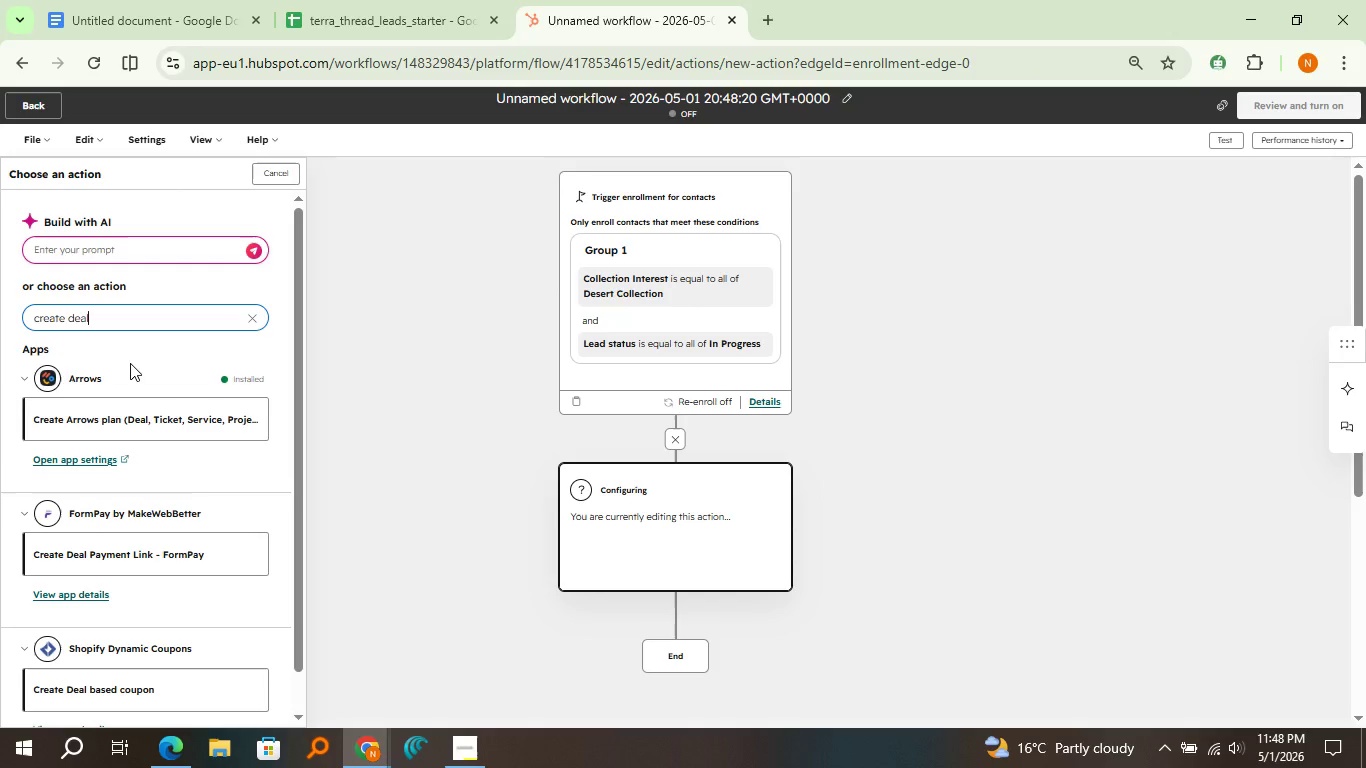 
key(Backspace)
 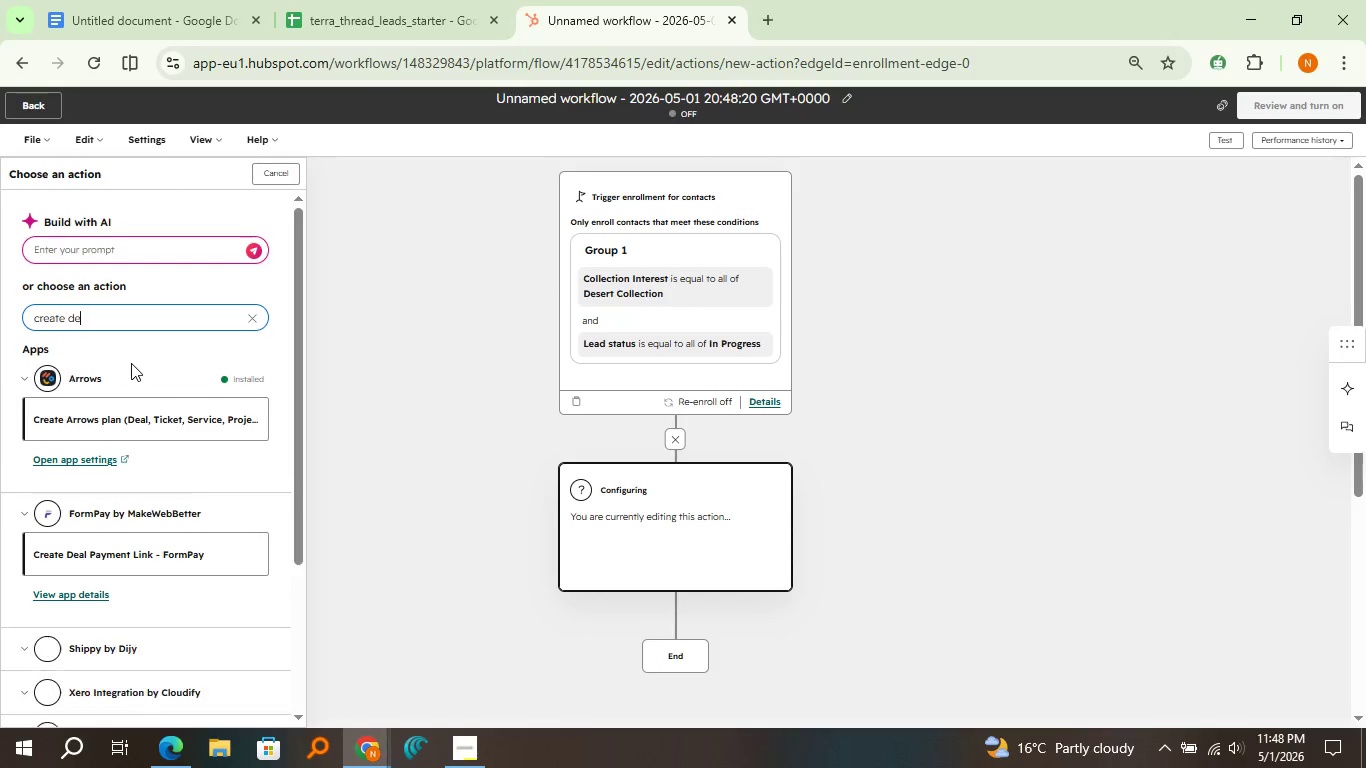 
key(Backspace)
 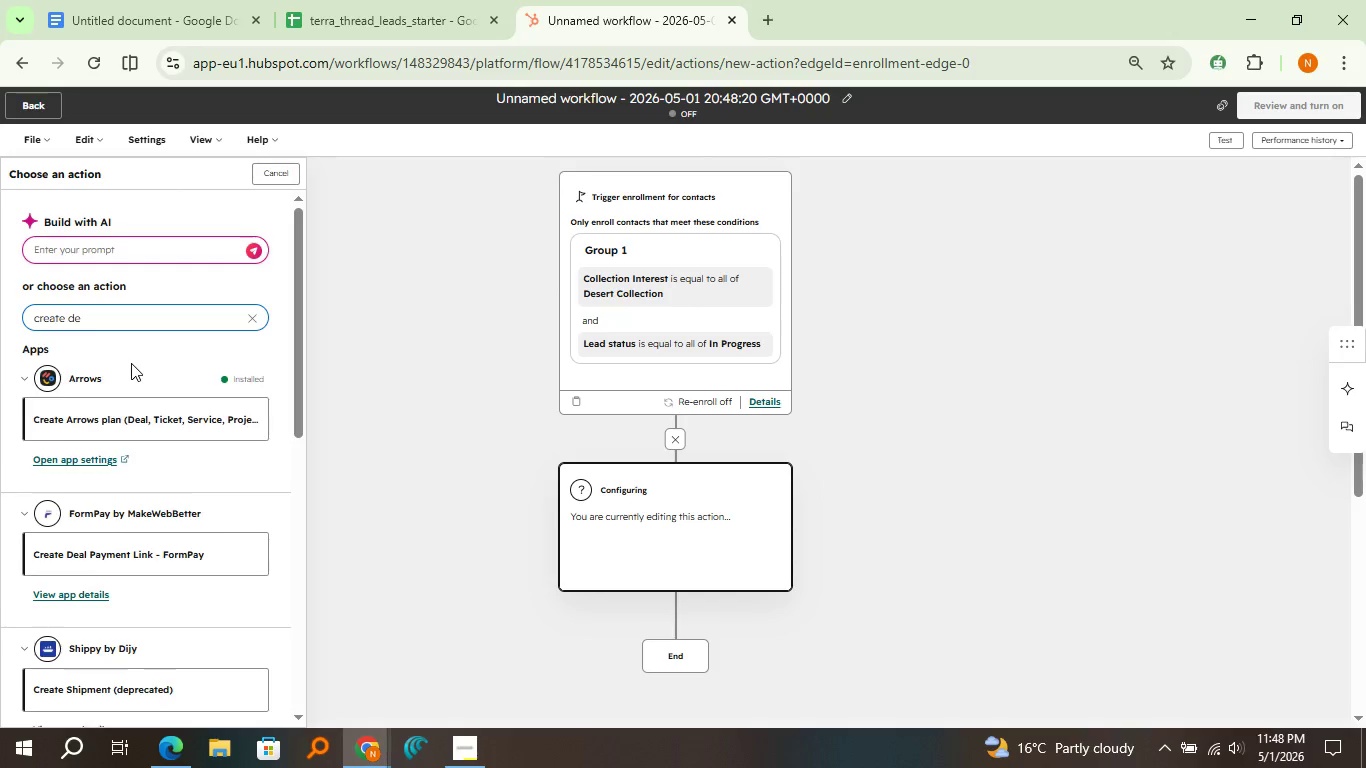 
key(Backspace)
 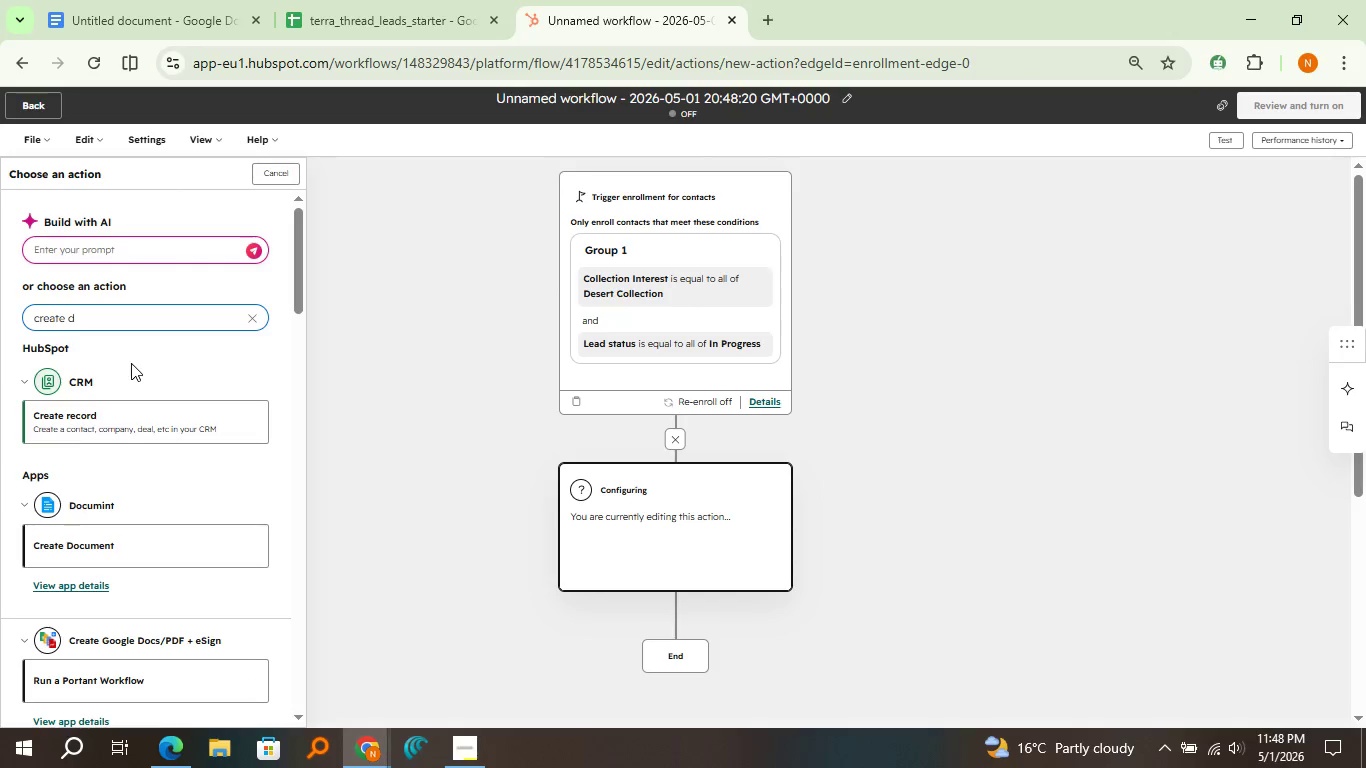 
left_click([127, 412])
 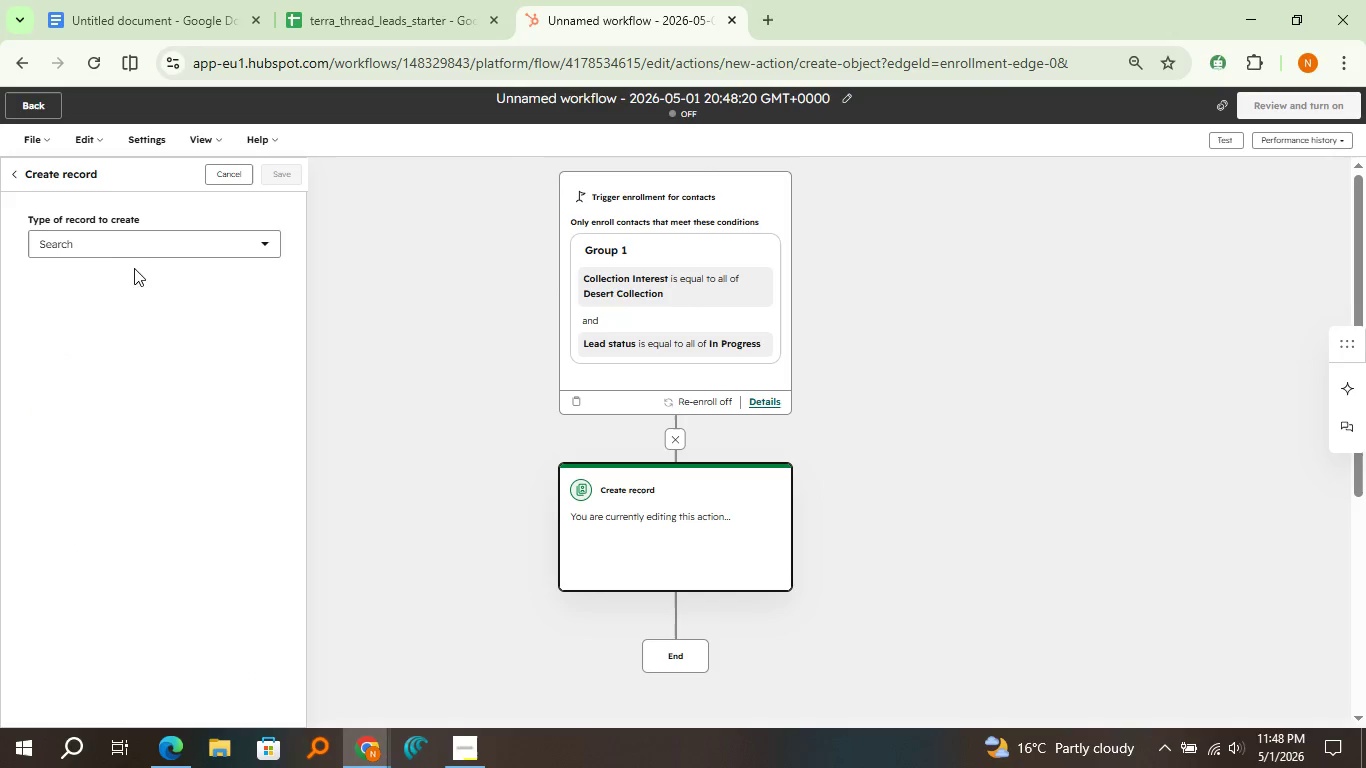 
left_click([141, 251])
 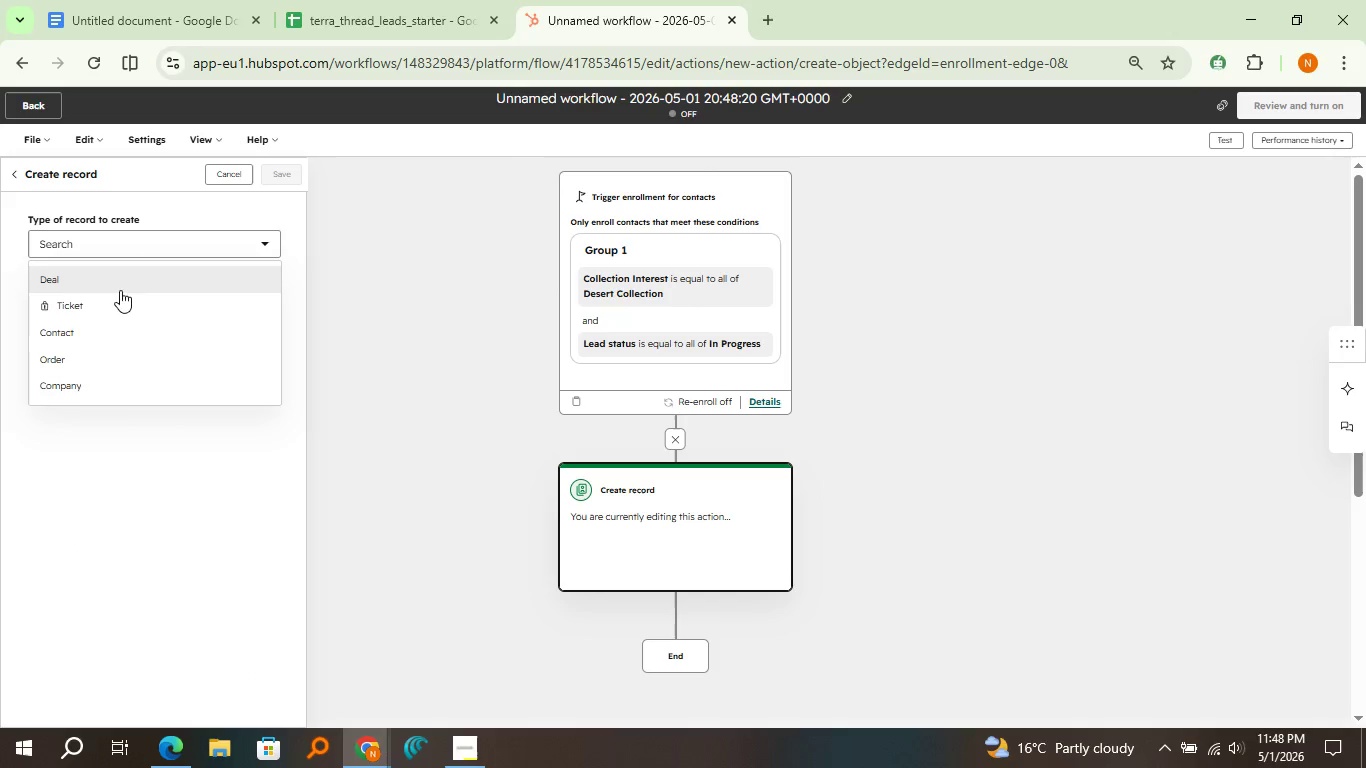 
left_click([120, 290])
 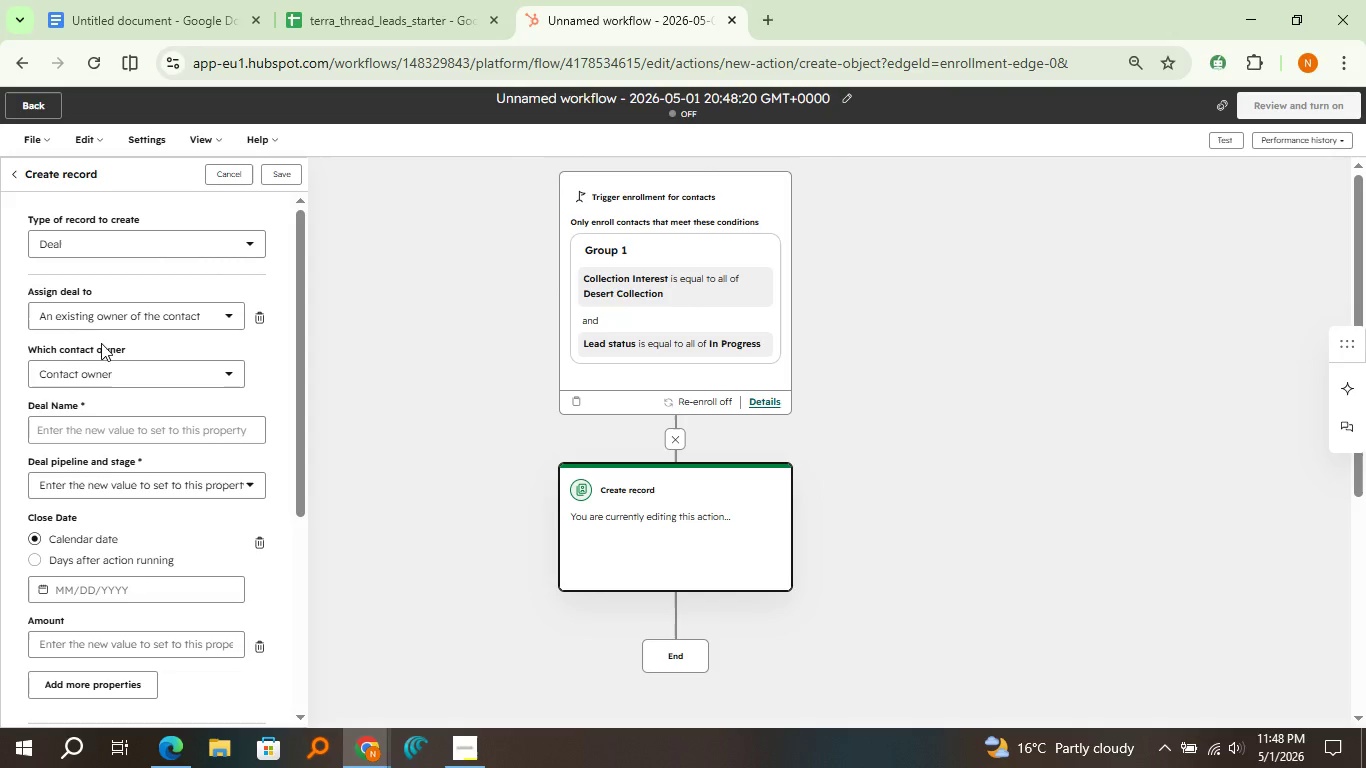 
wait(6.84)
 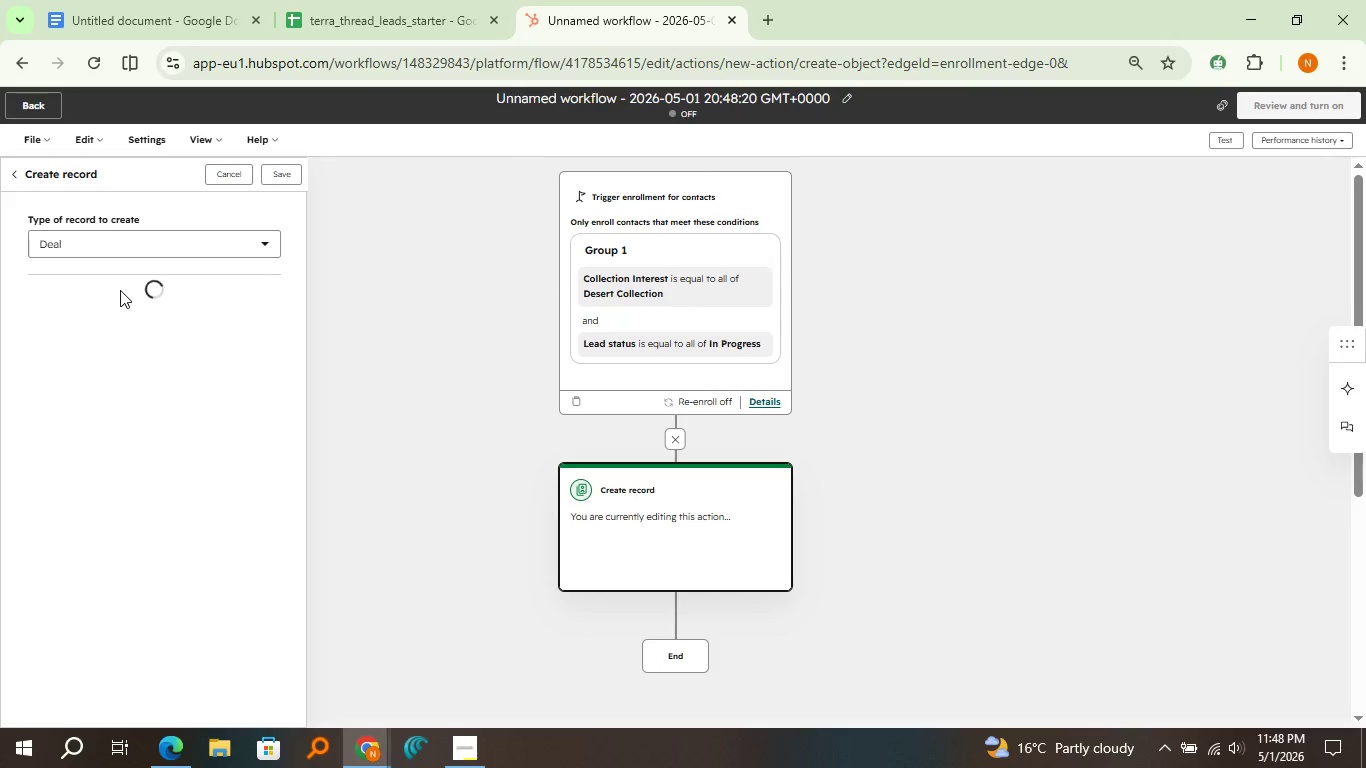 
left_click([92, 419])
 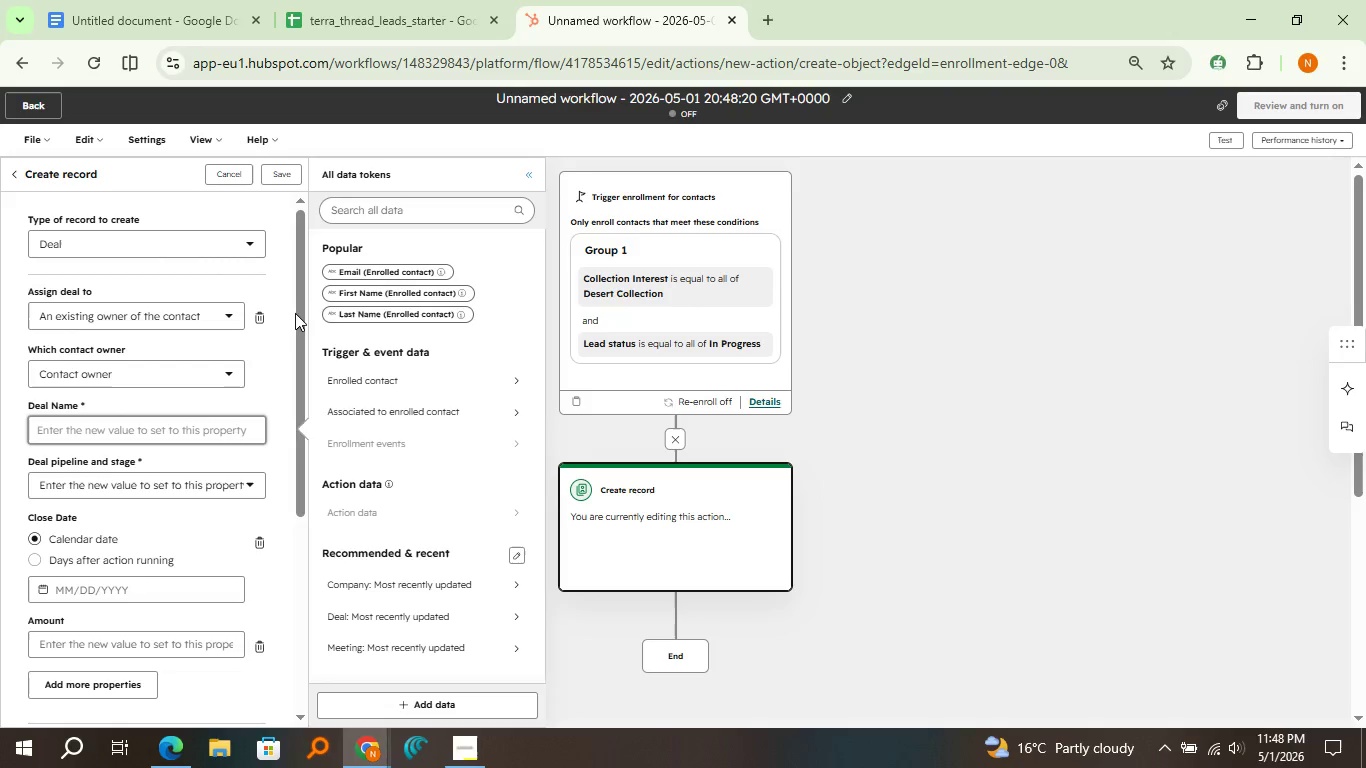 
left_click([343, 298])
 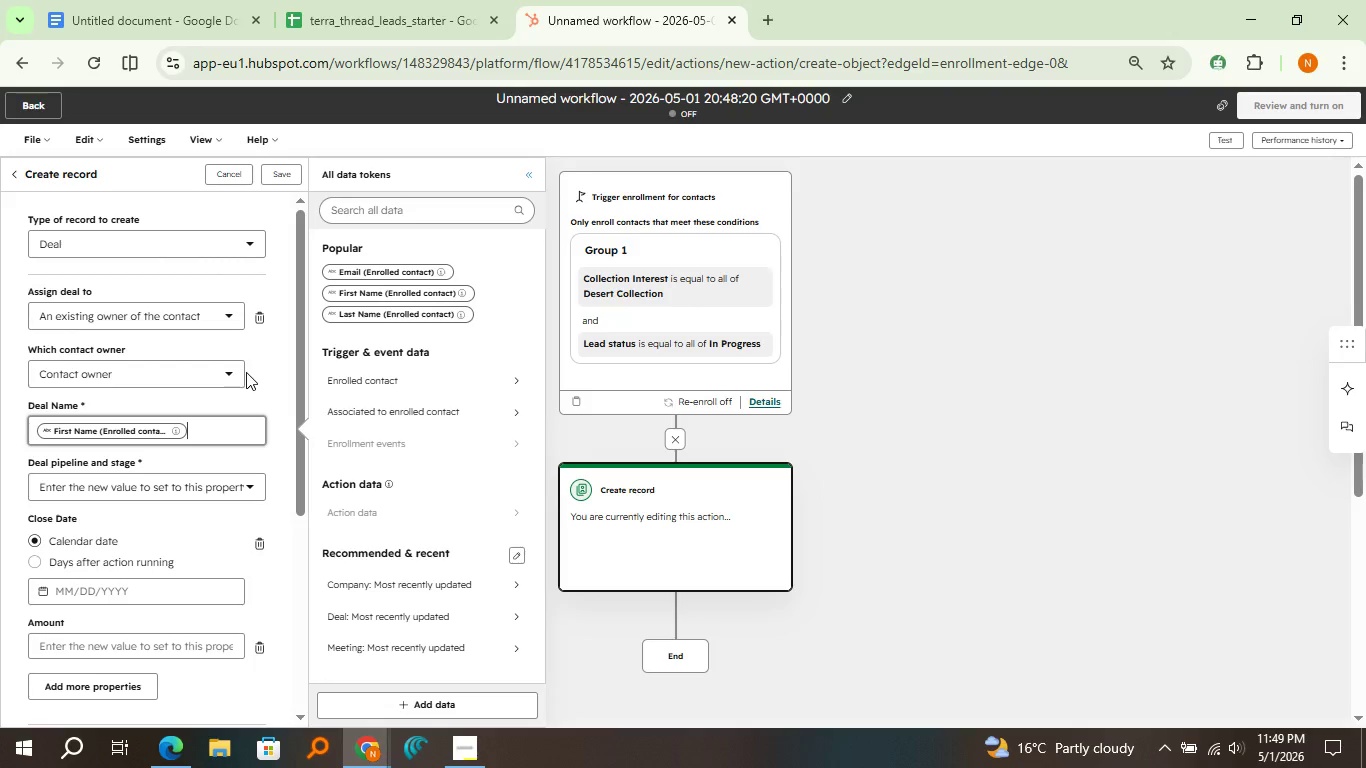 
type( - Desert)
 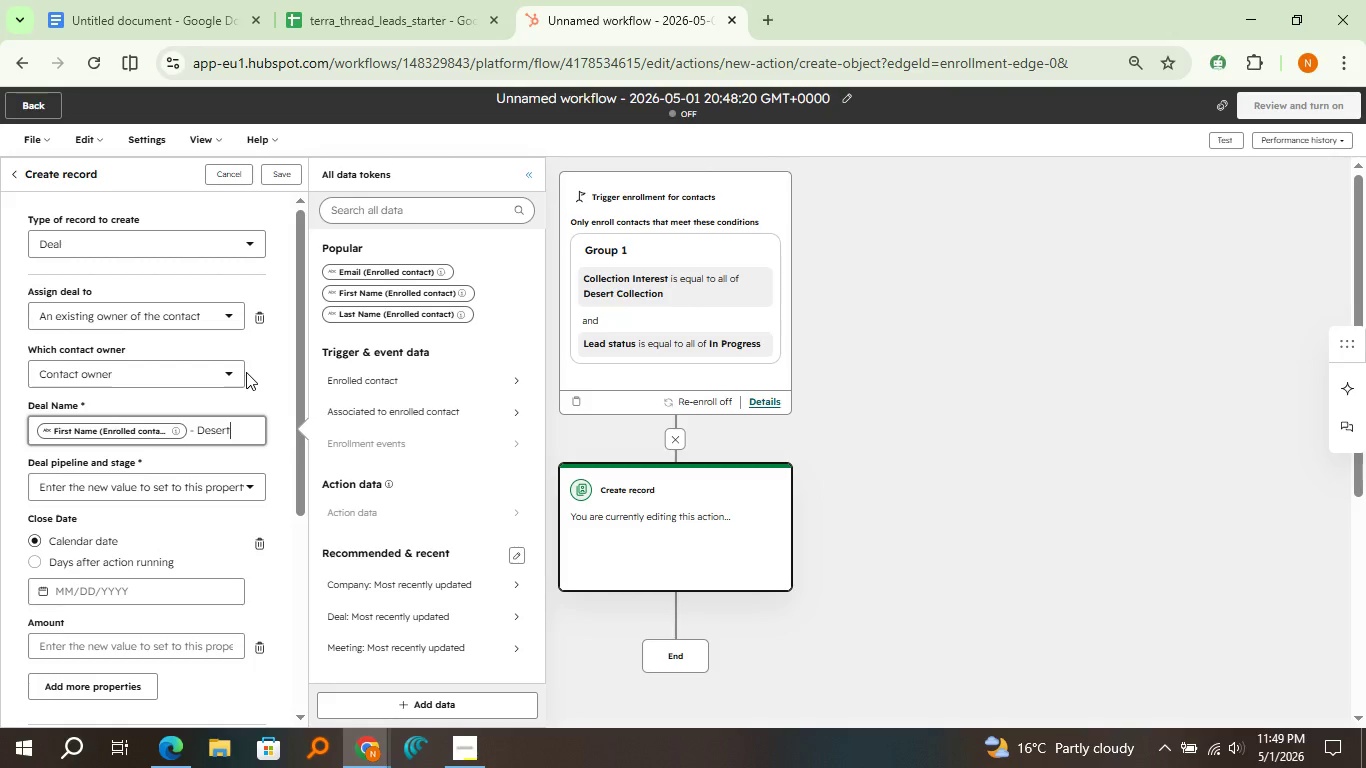 
type( Collection Deal)
 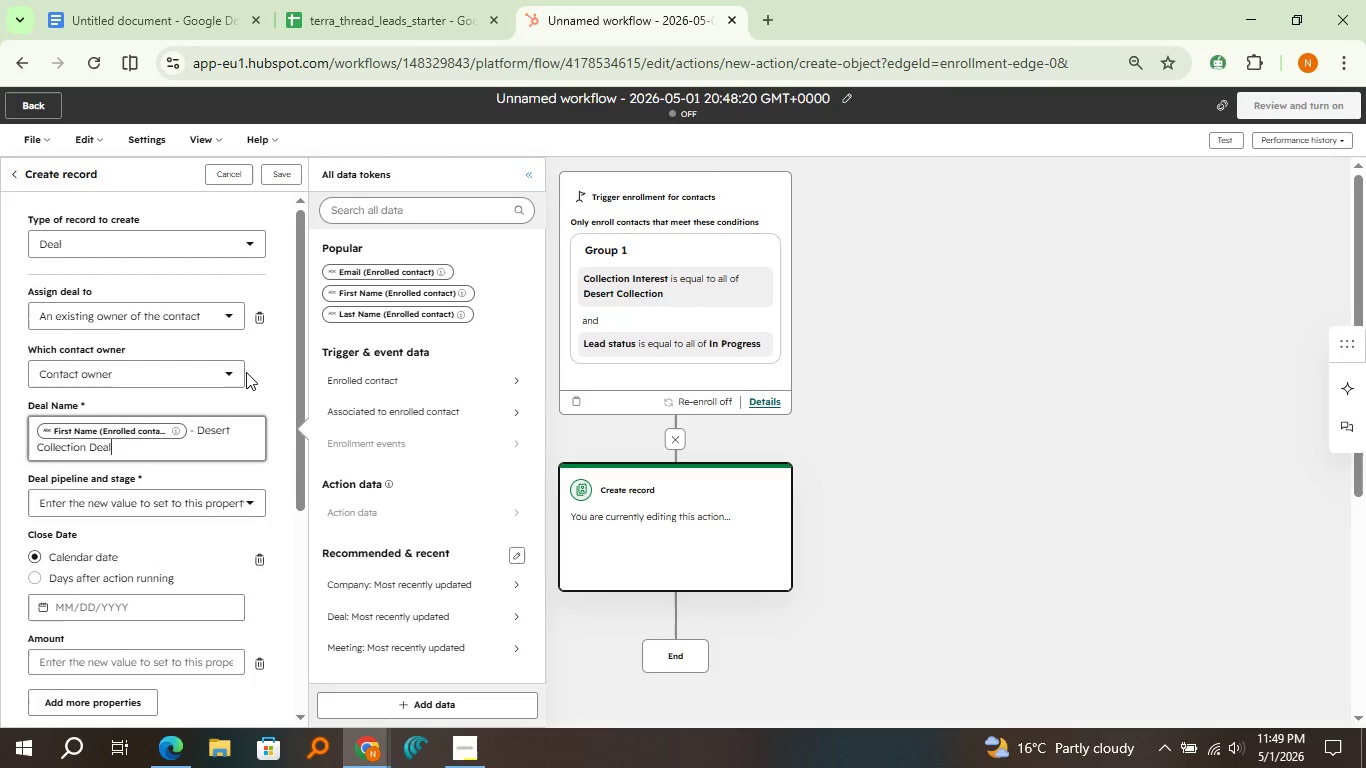 
left_click([1, 429])
 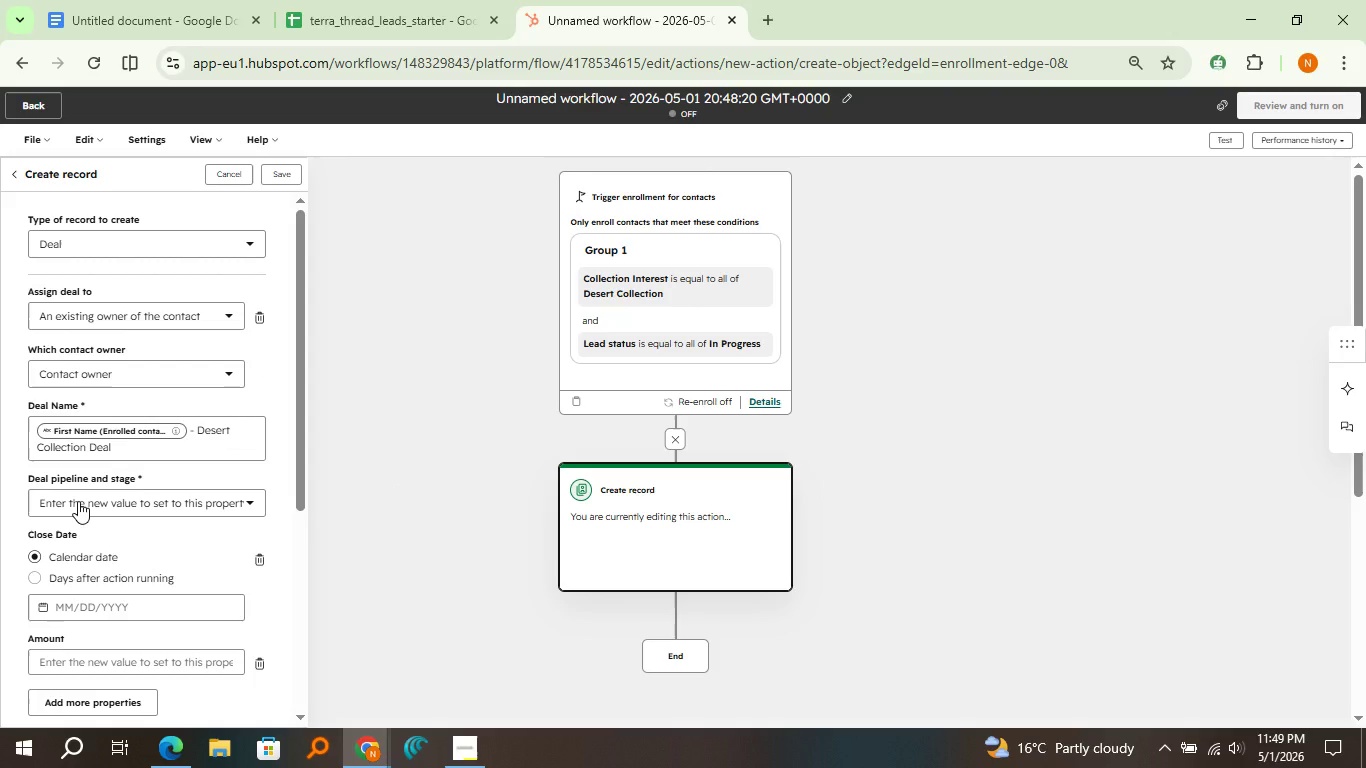 
wait(5.41)
 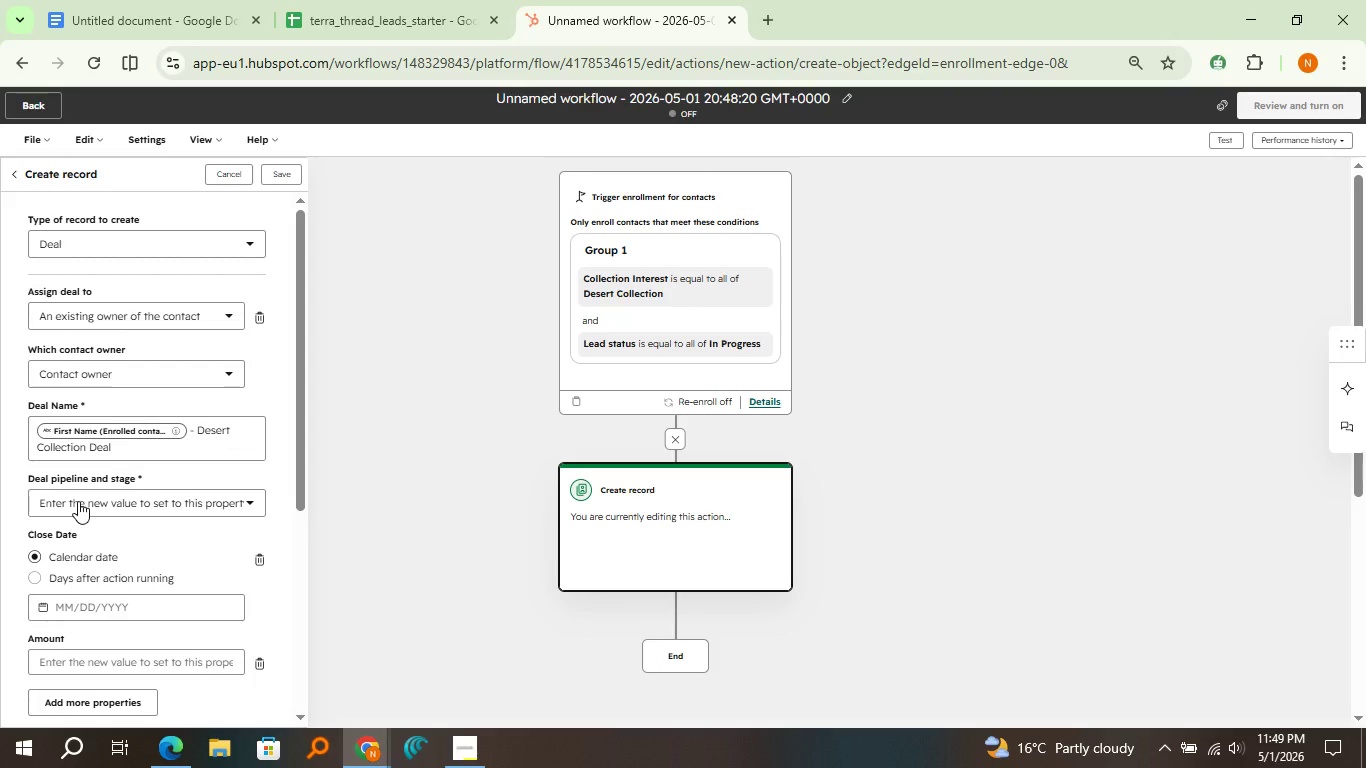 
left_click([78, 501])
 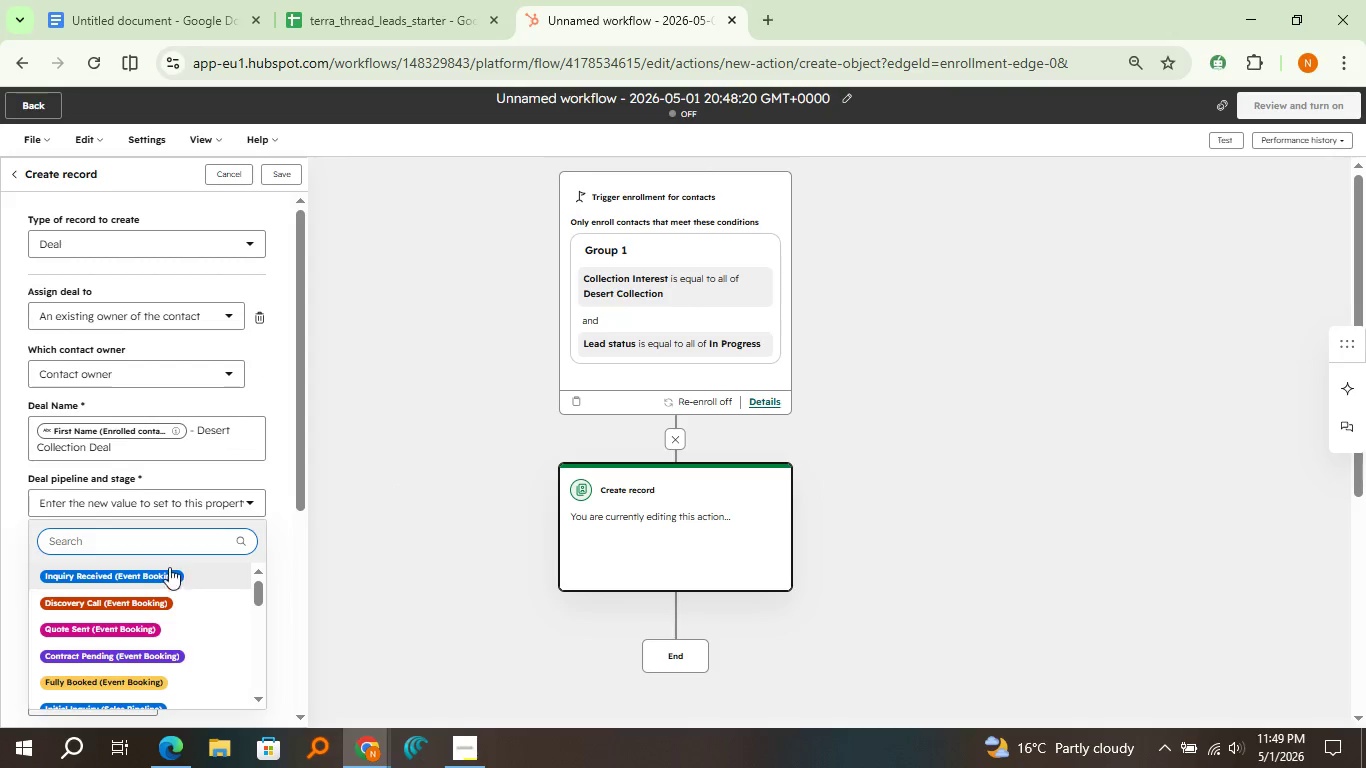 
scroll: coordinate [211, 584], scroll_direction: down, amount: 5.0
 